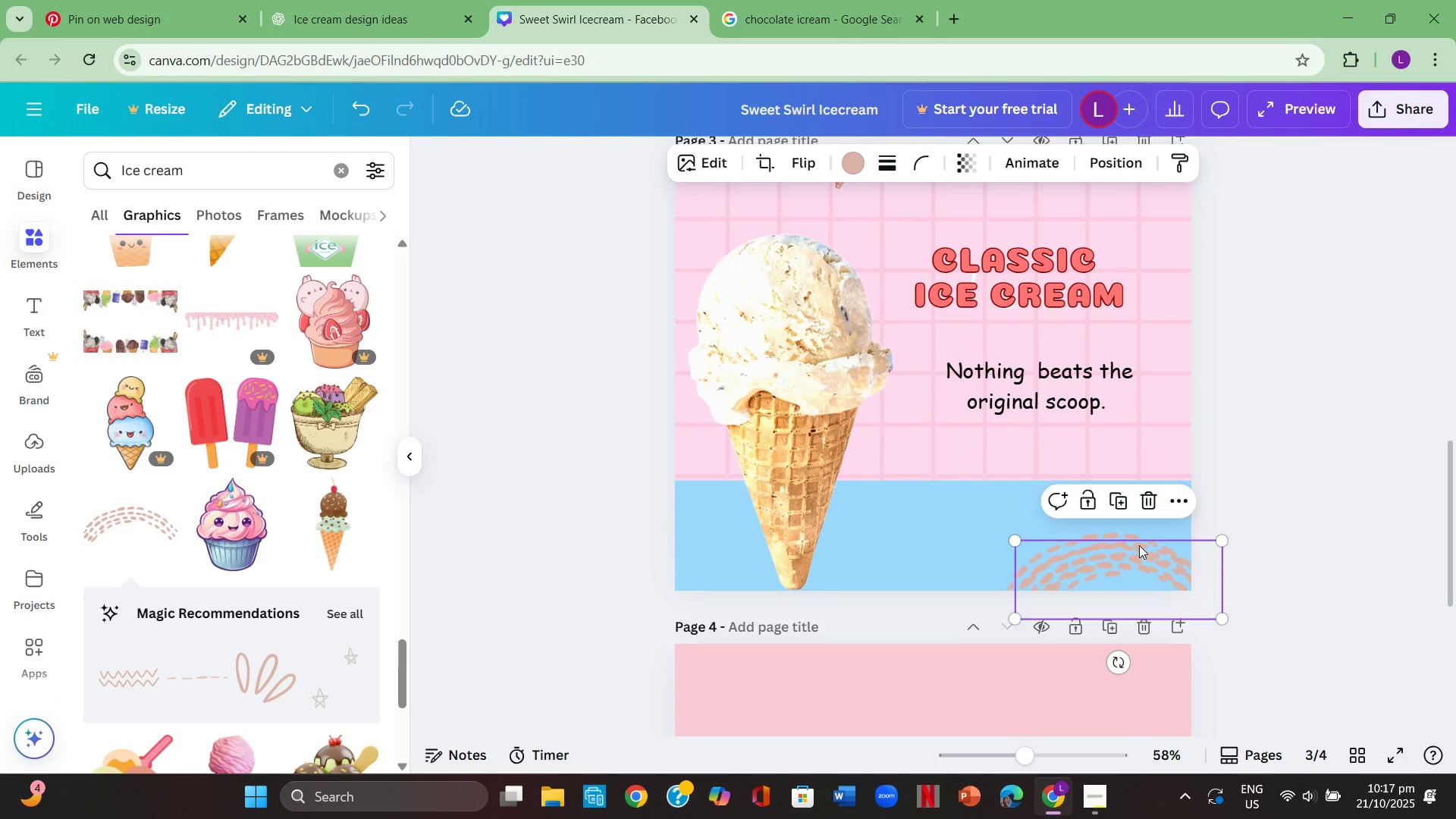 
left_click_drag(start_coordinate=[1139, 545], to_coordinate=[1008, 537])
 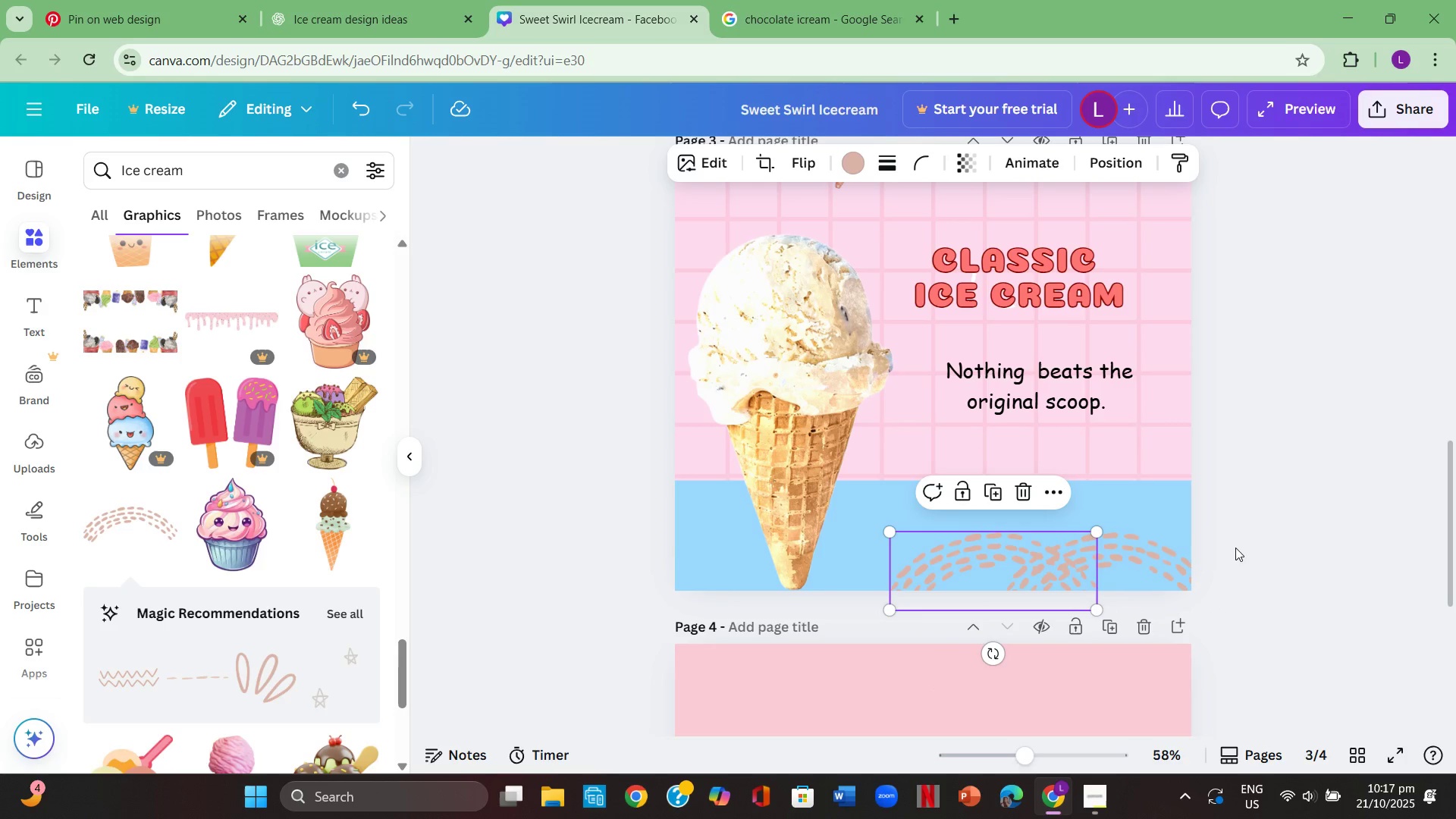 
left_click([1235, 548])
 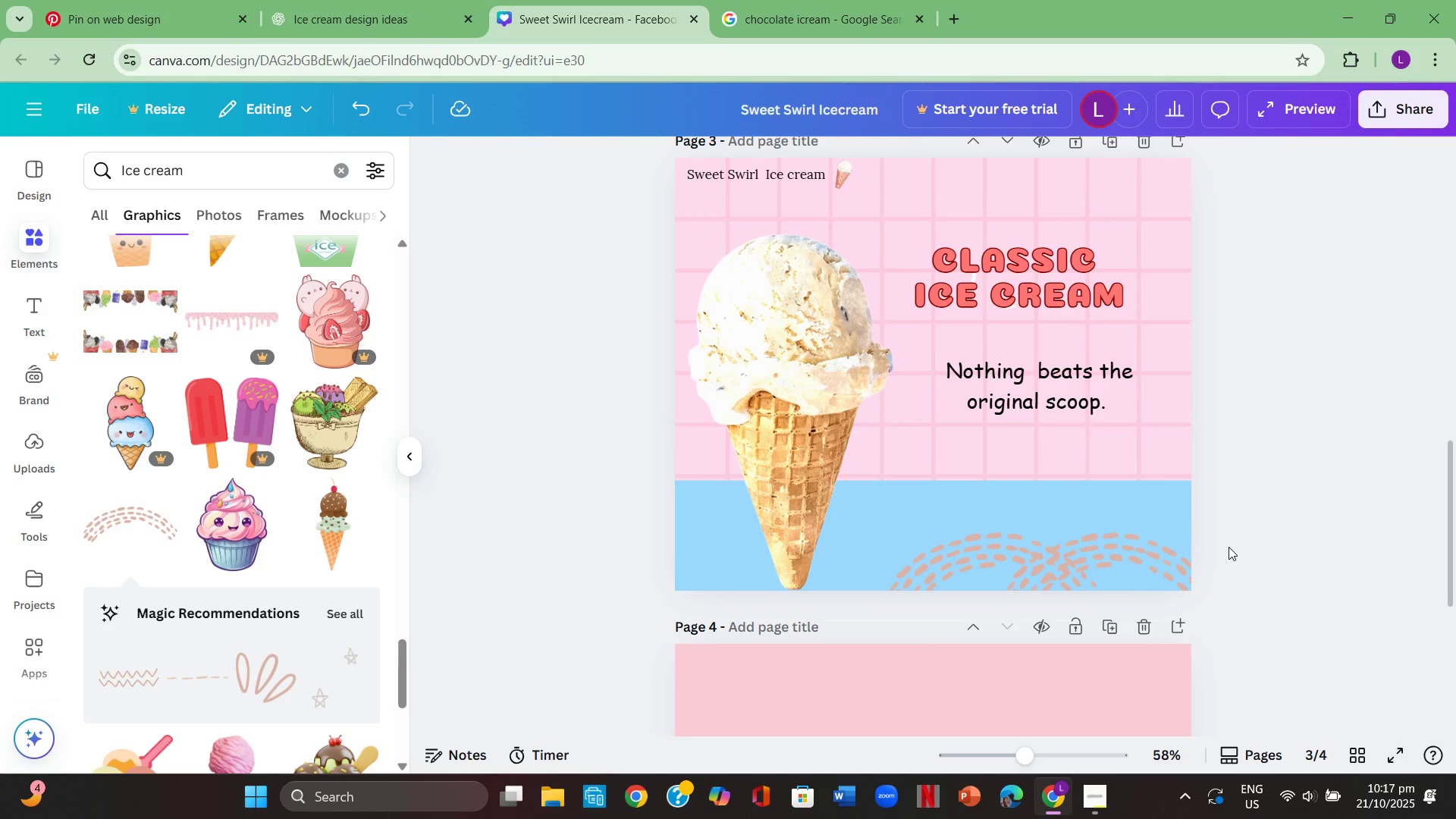 
scroll: coordinate [1228, 547], scroll_direction: up, amount: 1.0
 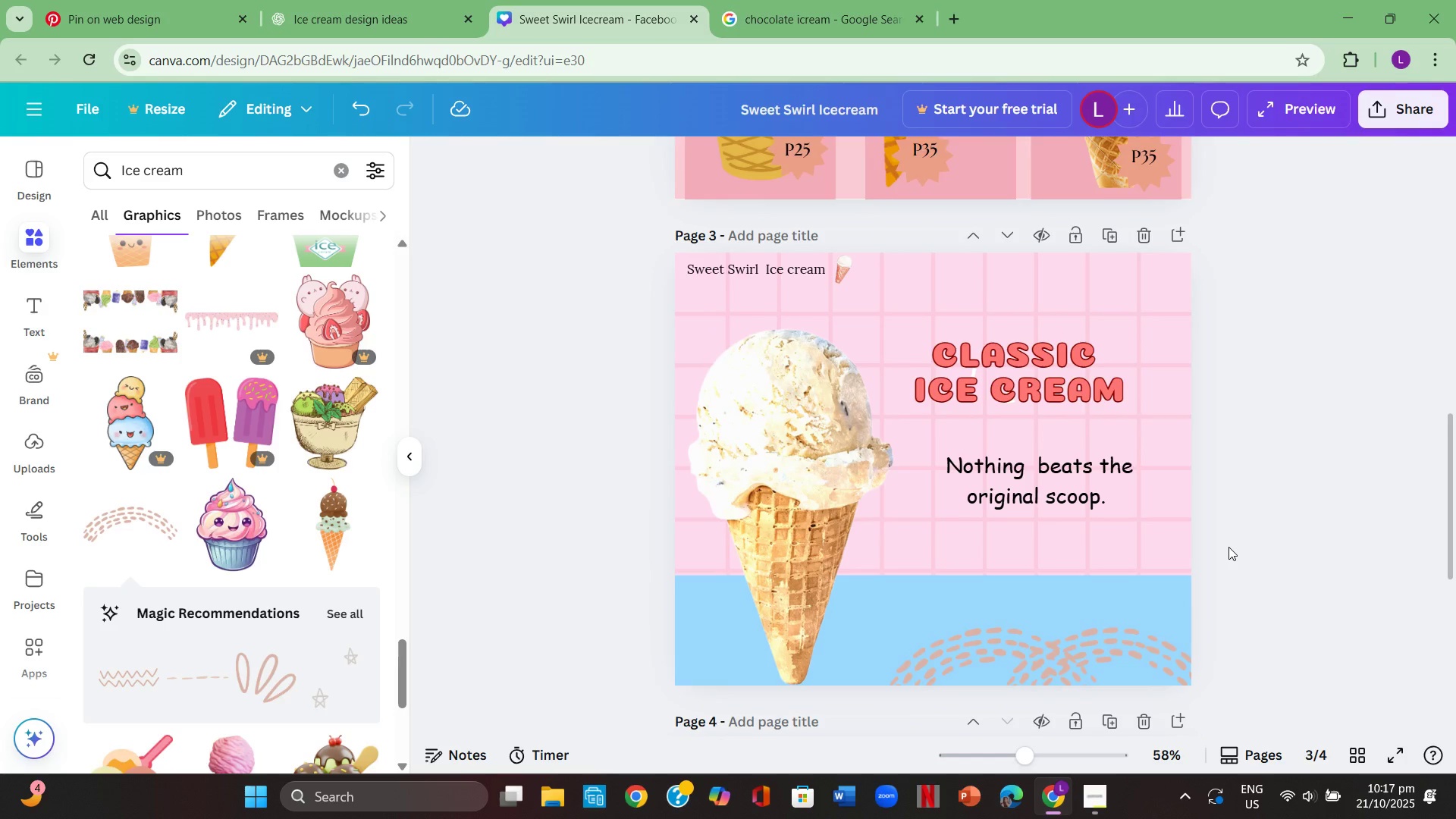 
scroll: coordinate [1228, 547], scroll_direction: down, amount: 1.0
 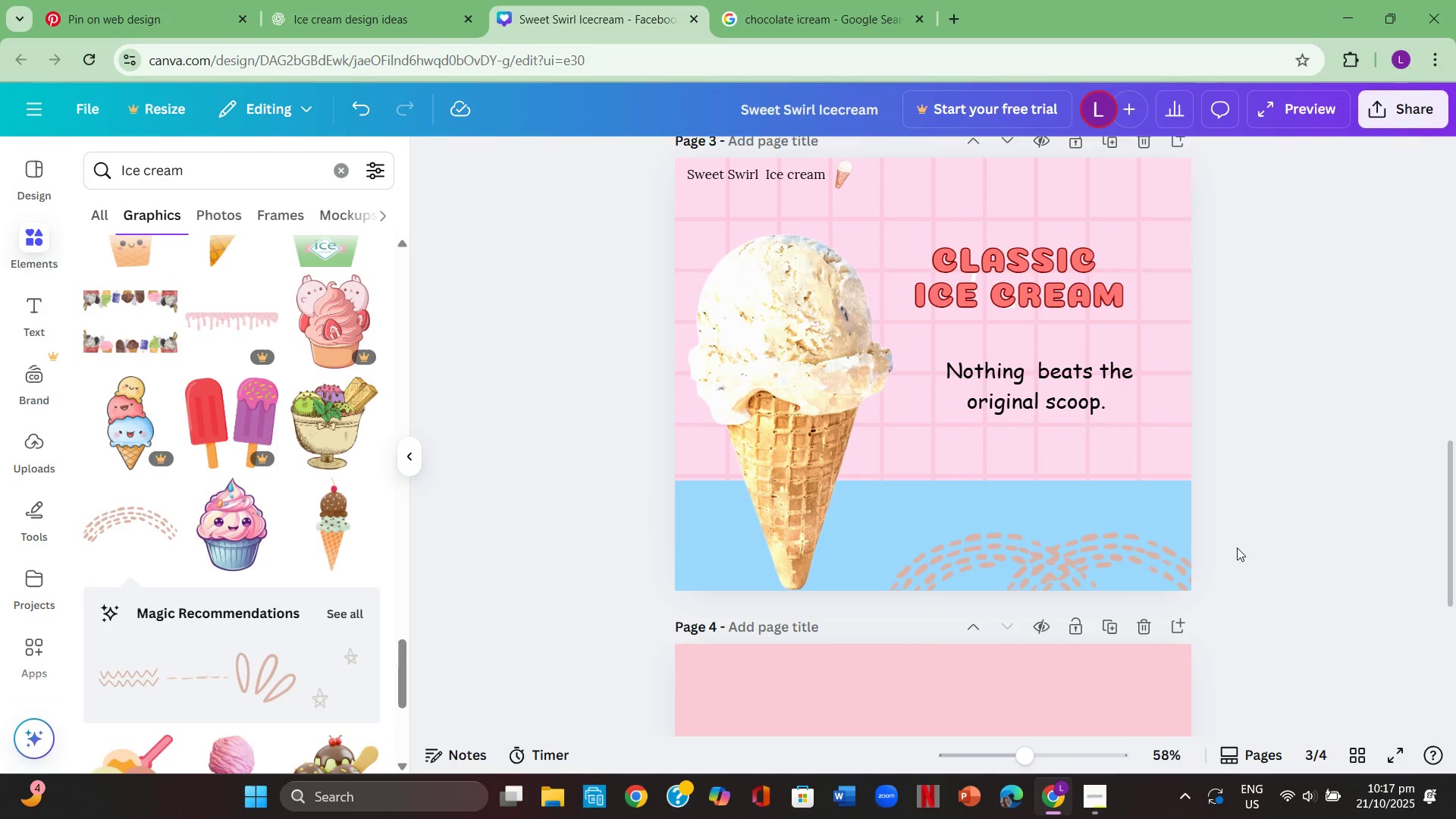 
key(Control+ControlLeft)
 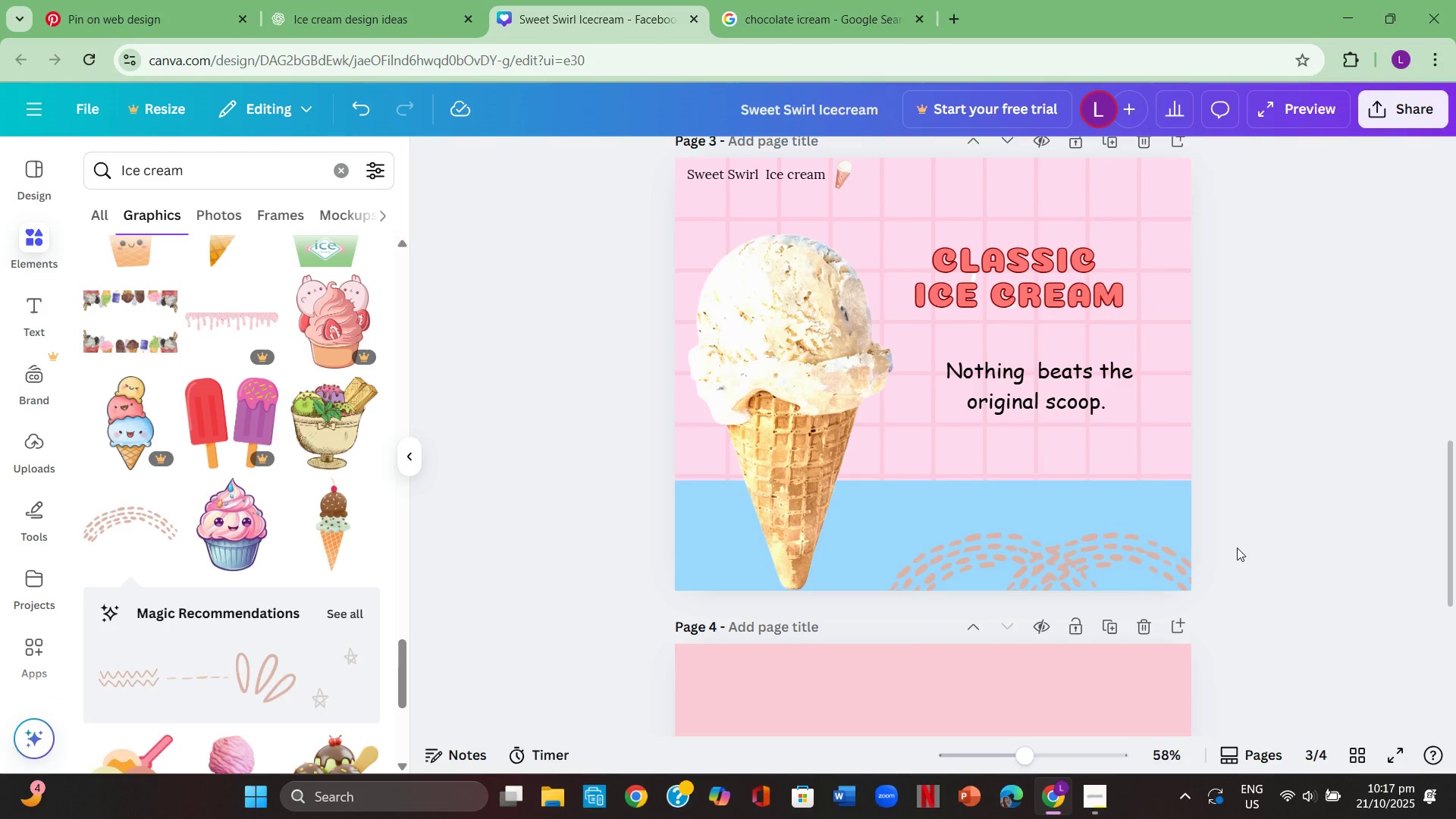 
key(Control+V)
 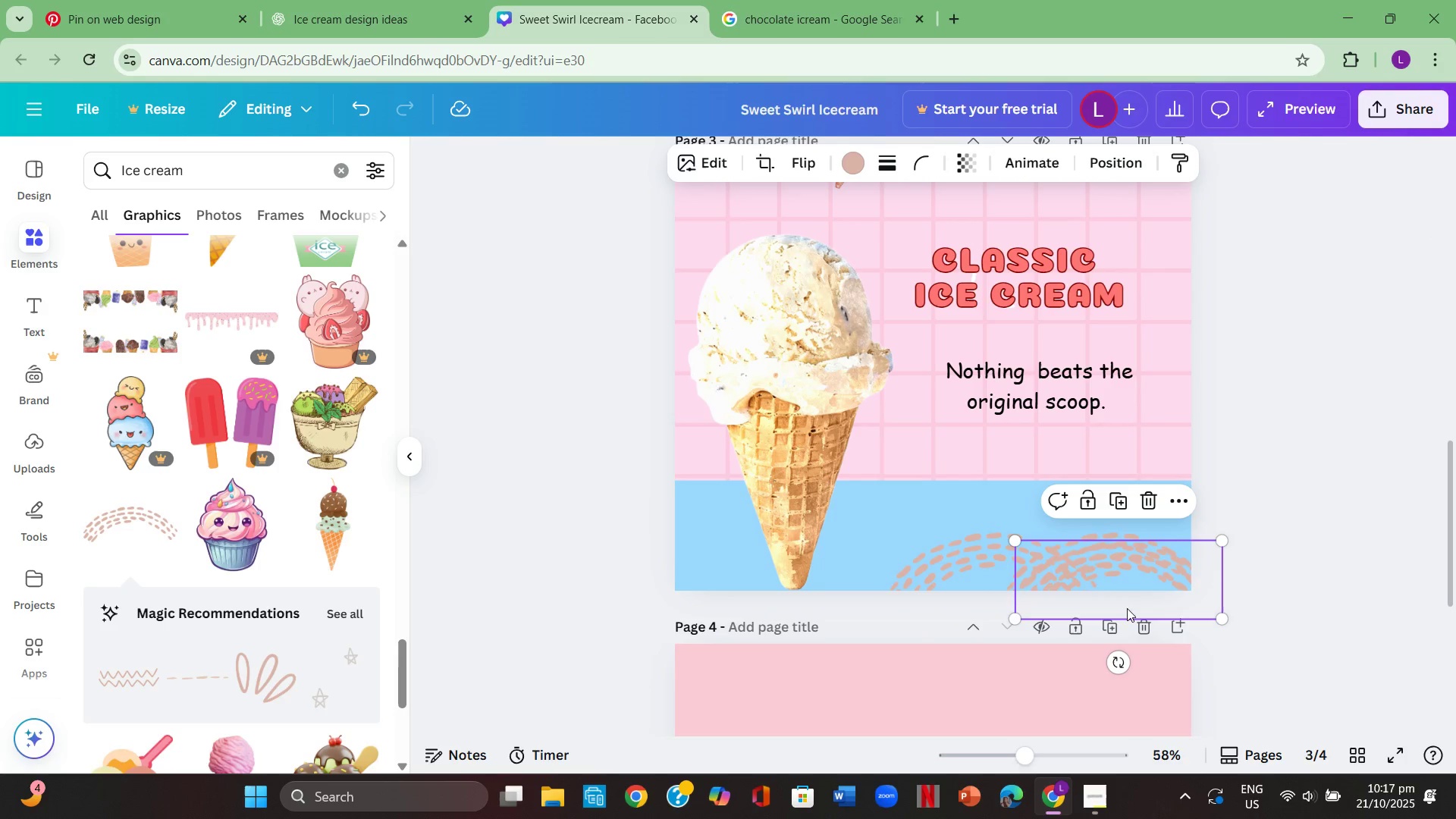 
left_click_drag(start_coordinate=[1087, 555], to_coordinate=[765, 537])
 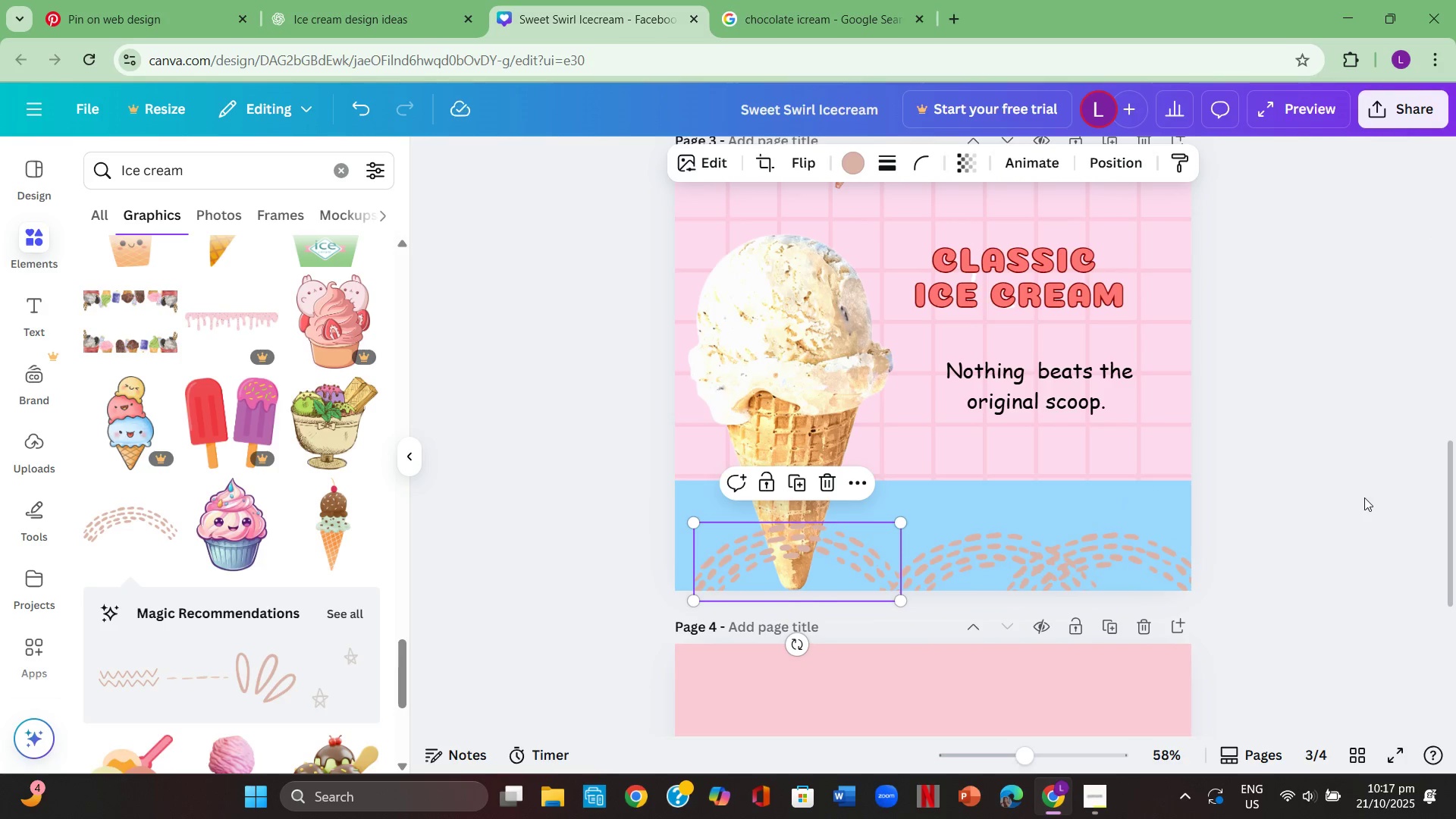 
left_click([1364, 497])
 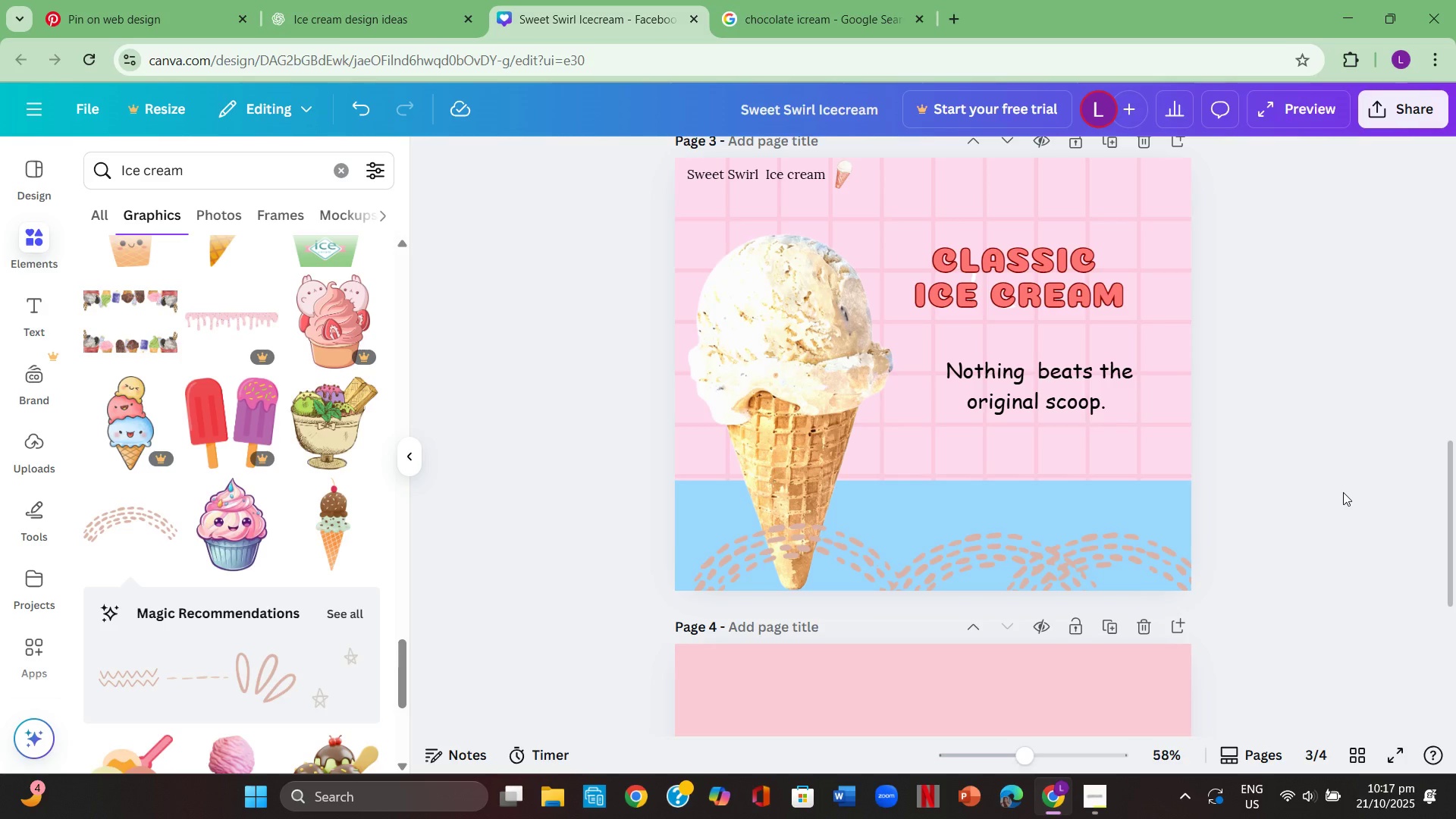 
scroll: coordinate [1357, 500], scroll_direction: down, amount: 1.0
 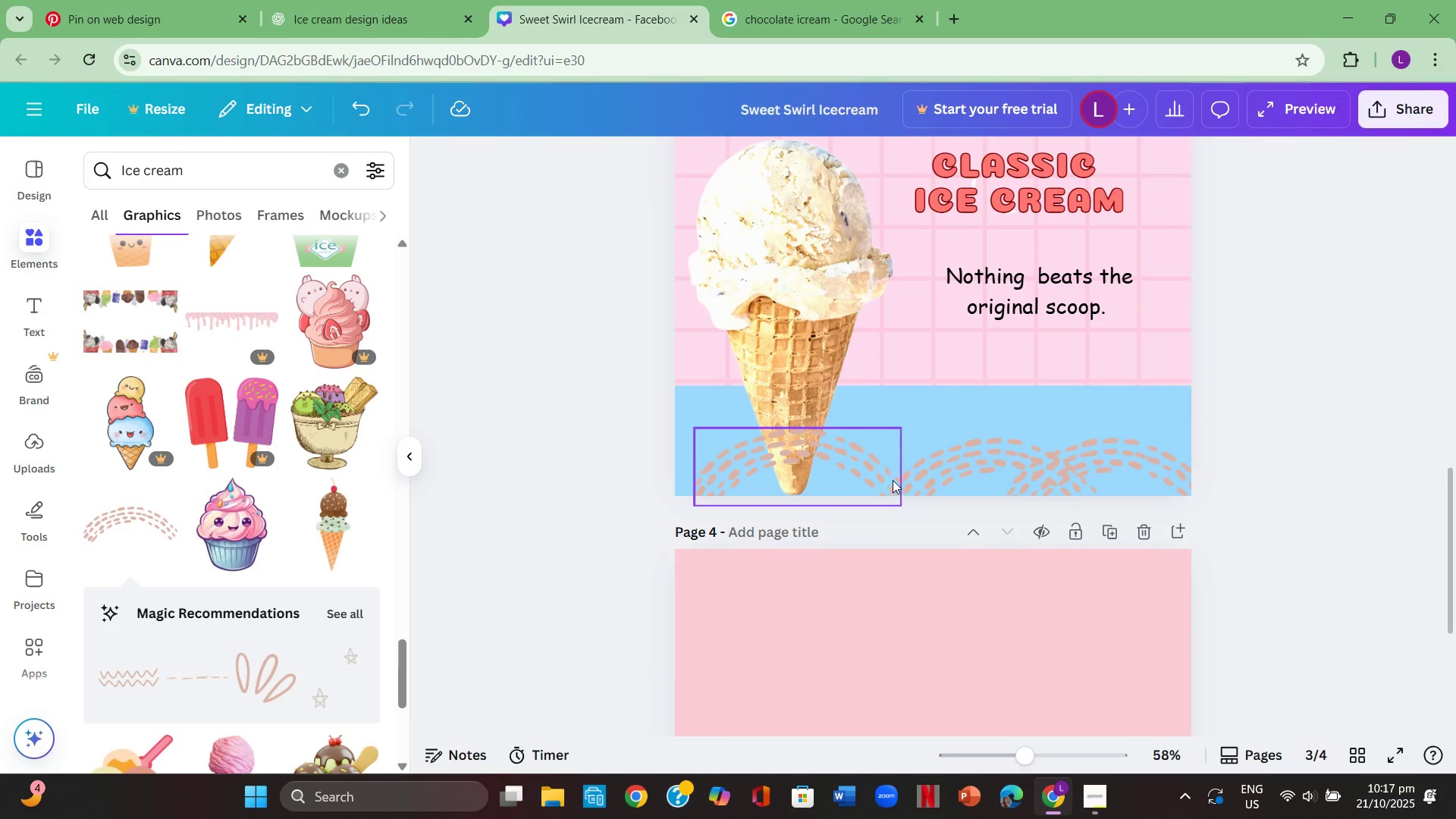 
left_click_drag(start_coordinate=[888, 477], to_coordinate=[880, 273])
 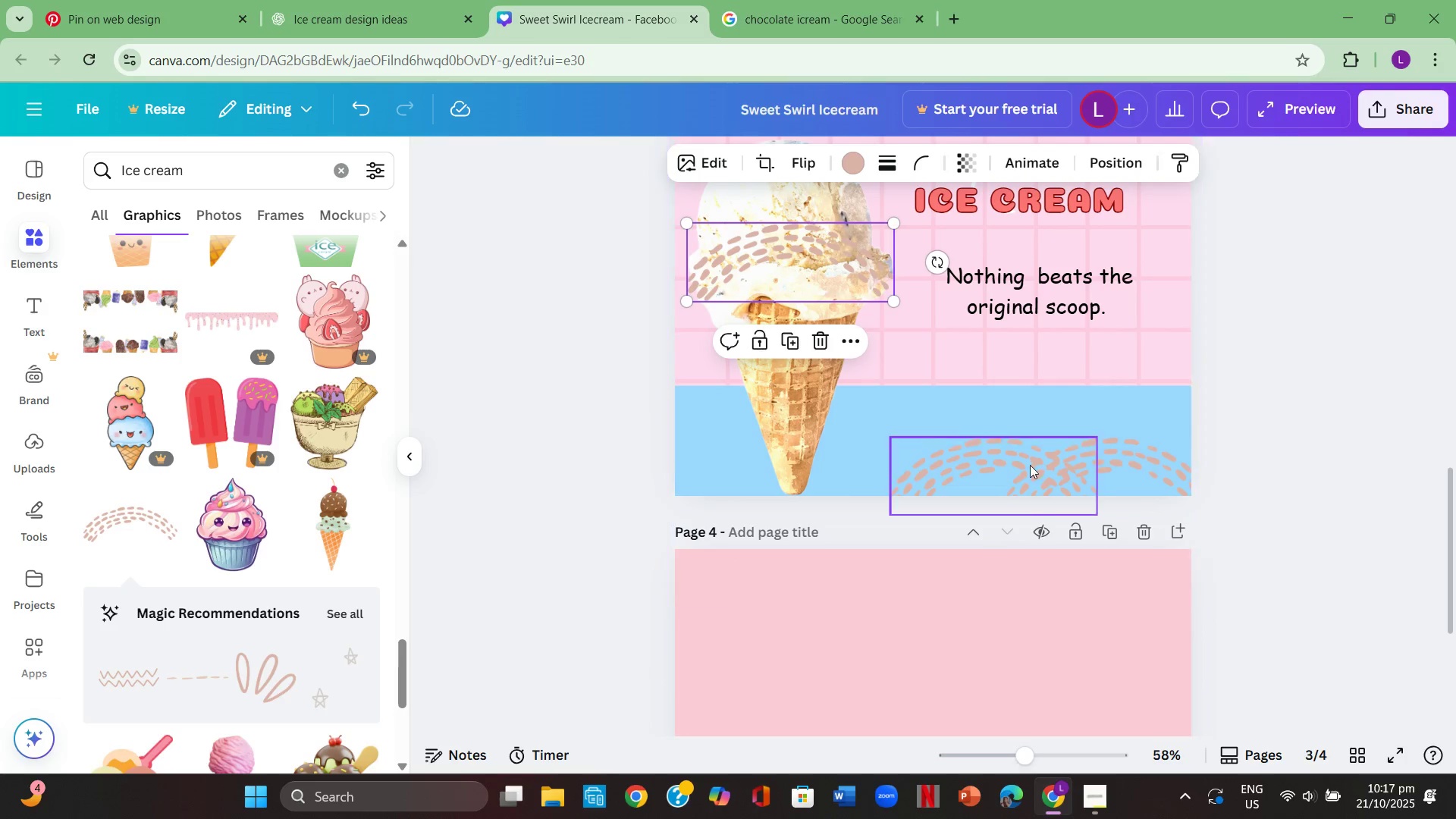 
scroll: coordinate [1030, 465], scroll_direction: up, amount: 3.0
 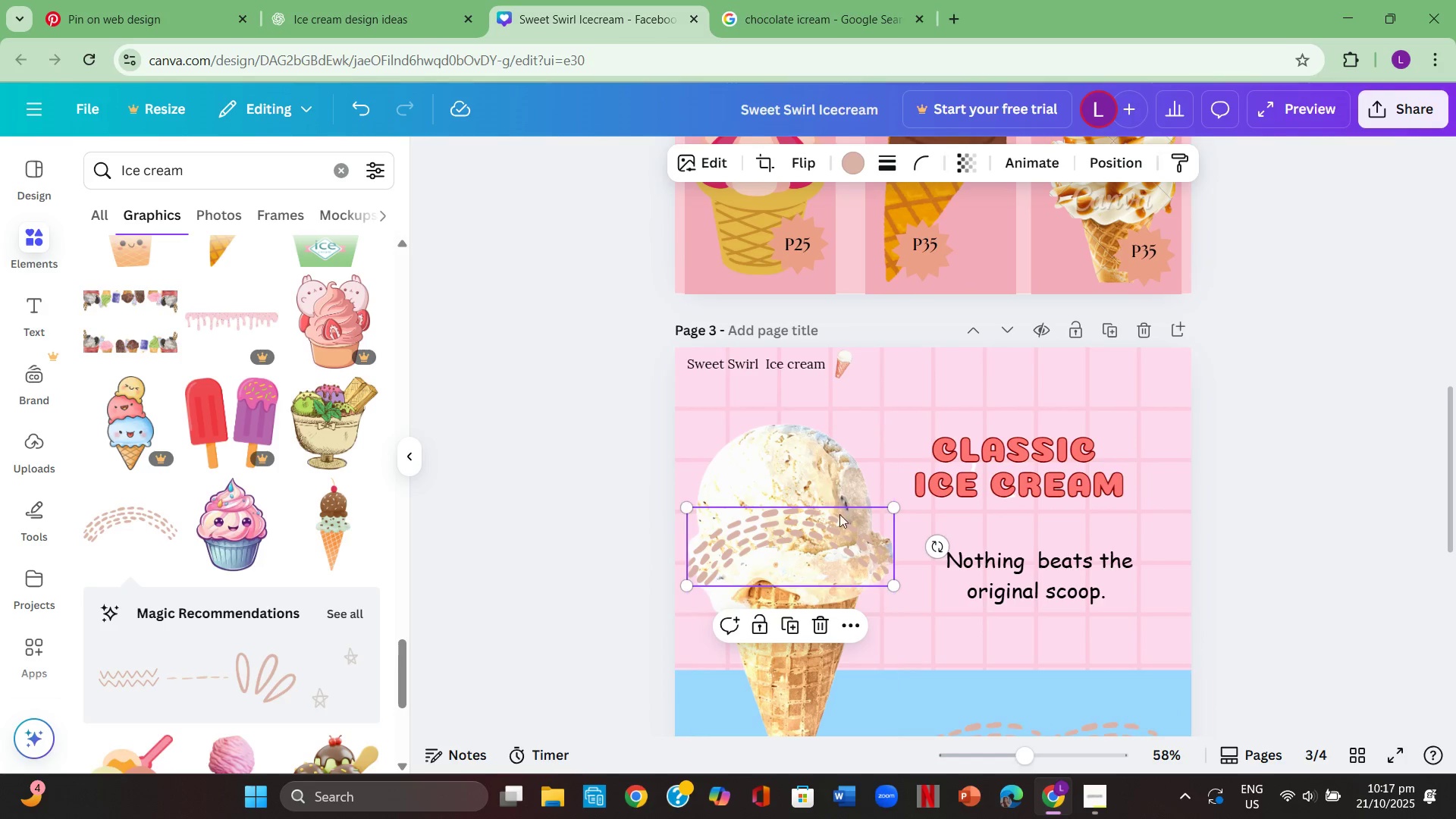 
left_click_drag(start_coordinate=[840, 522], to_coordinate=[1048, 641])
 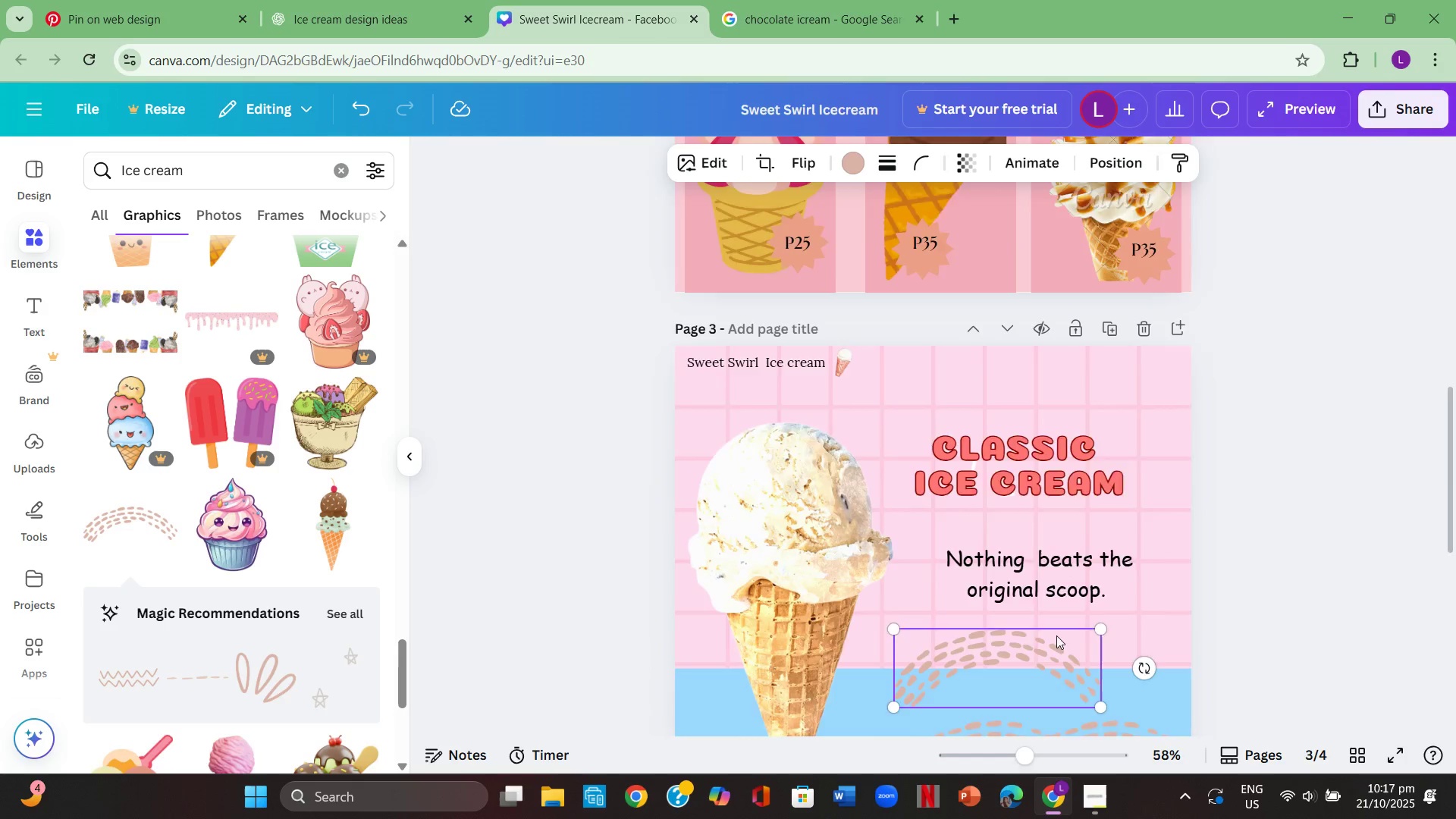 
scroll: coordinate [1060, 633], scroll_direction: down, amount: 4.0
 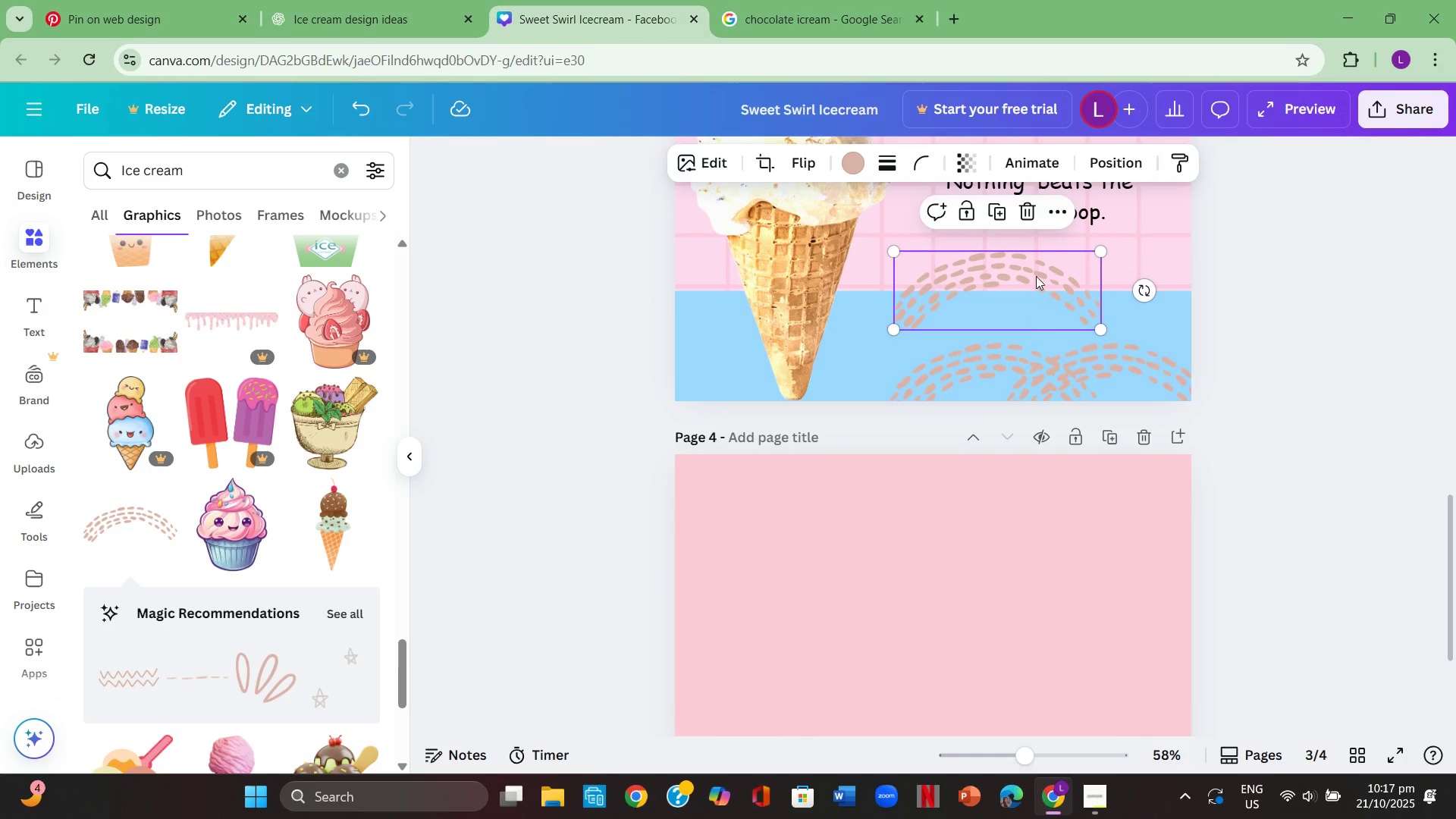 
left_click_drag(start_coordinate=[1034, 272], to_coordinate=[1087, 301])
 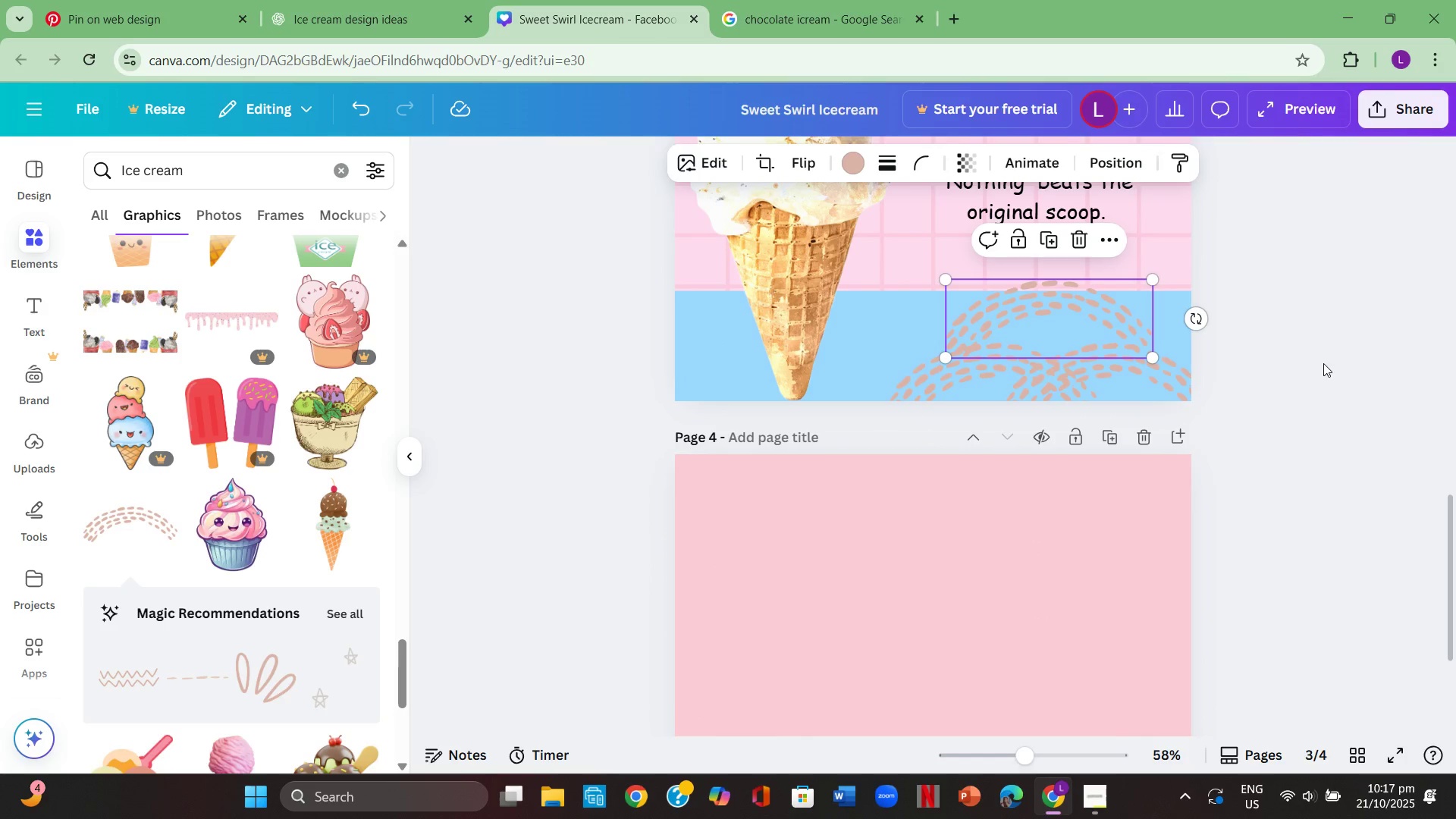 
left_click([1323, 363])
 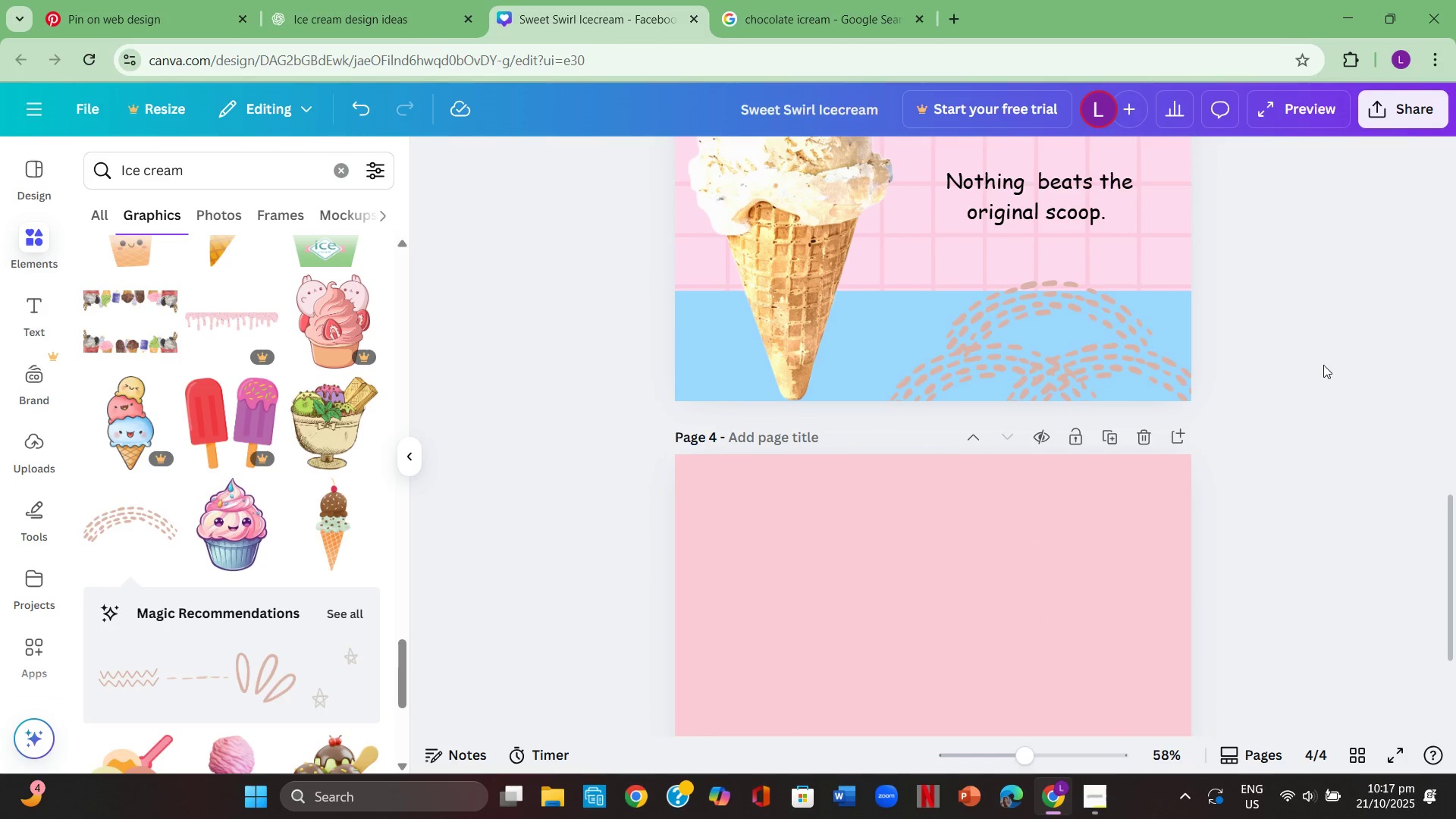 
scroll: coordinate [1323, 365], scroll_direction: up, amount: 1.0
 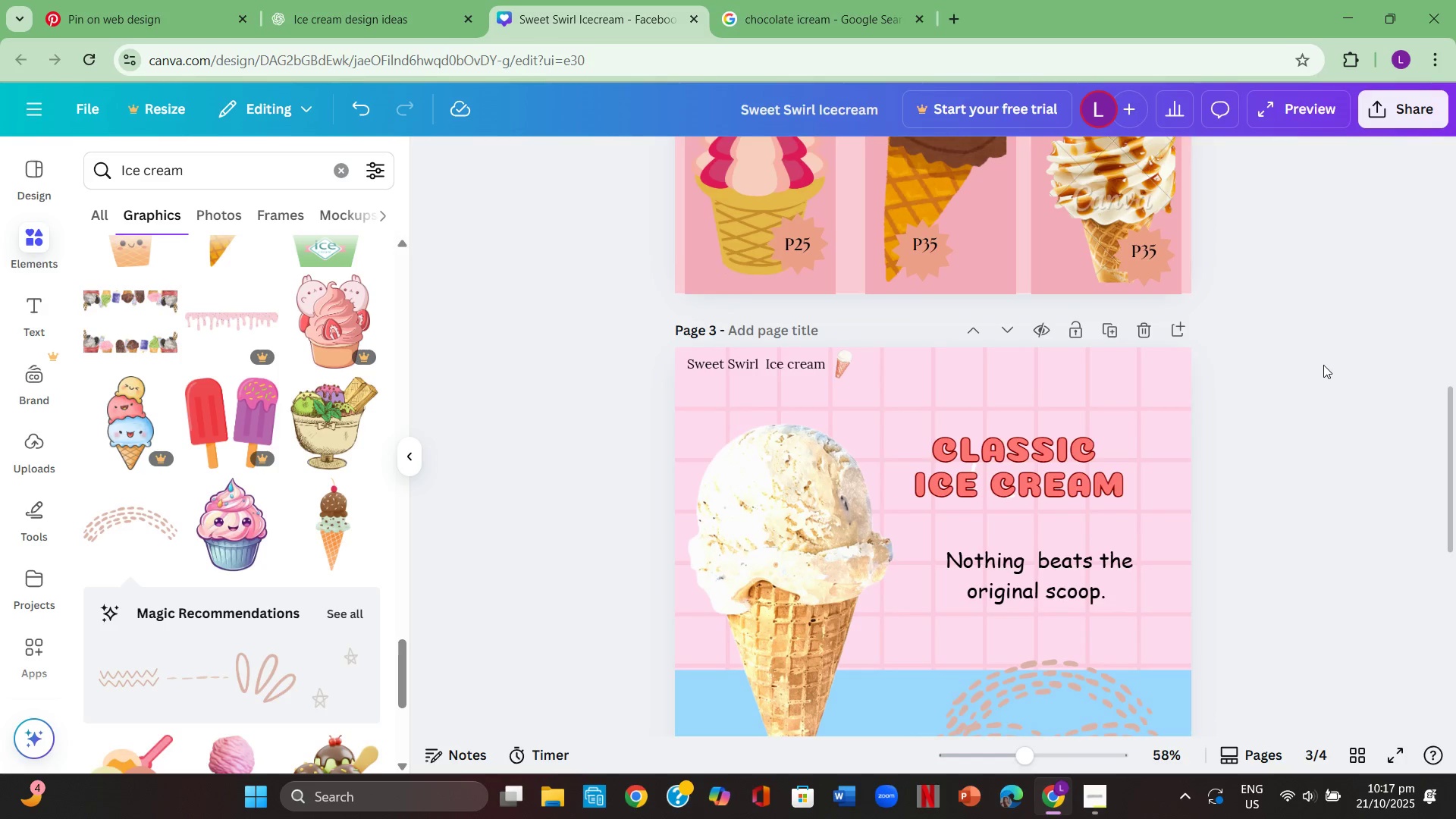 
scroll: coordinate [357, 500], scroll_direction: down, amount: 6.0
 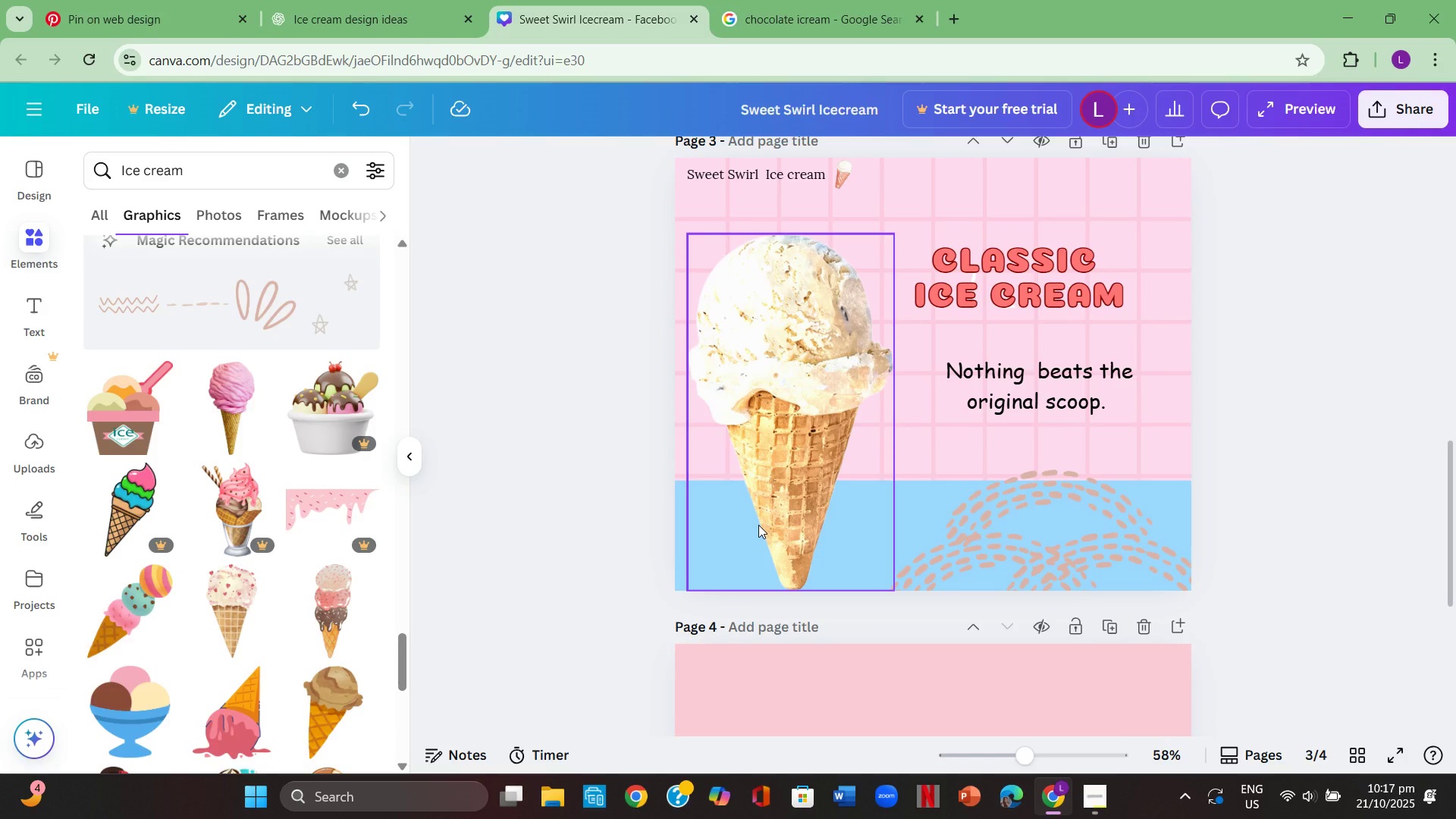 
scroll: coordinate [763, 525], scroll_direction: up, amount: 1.0
 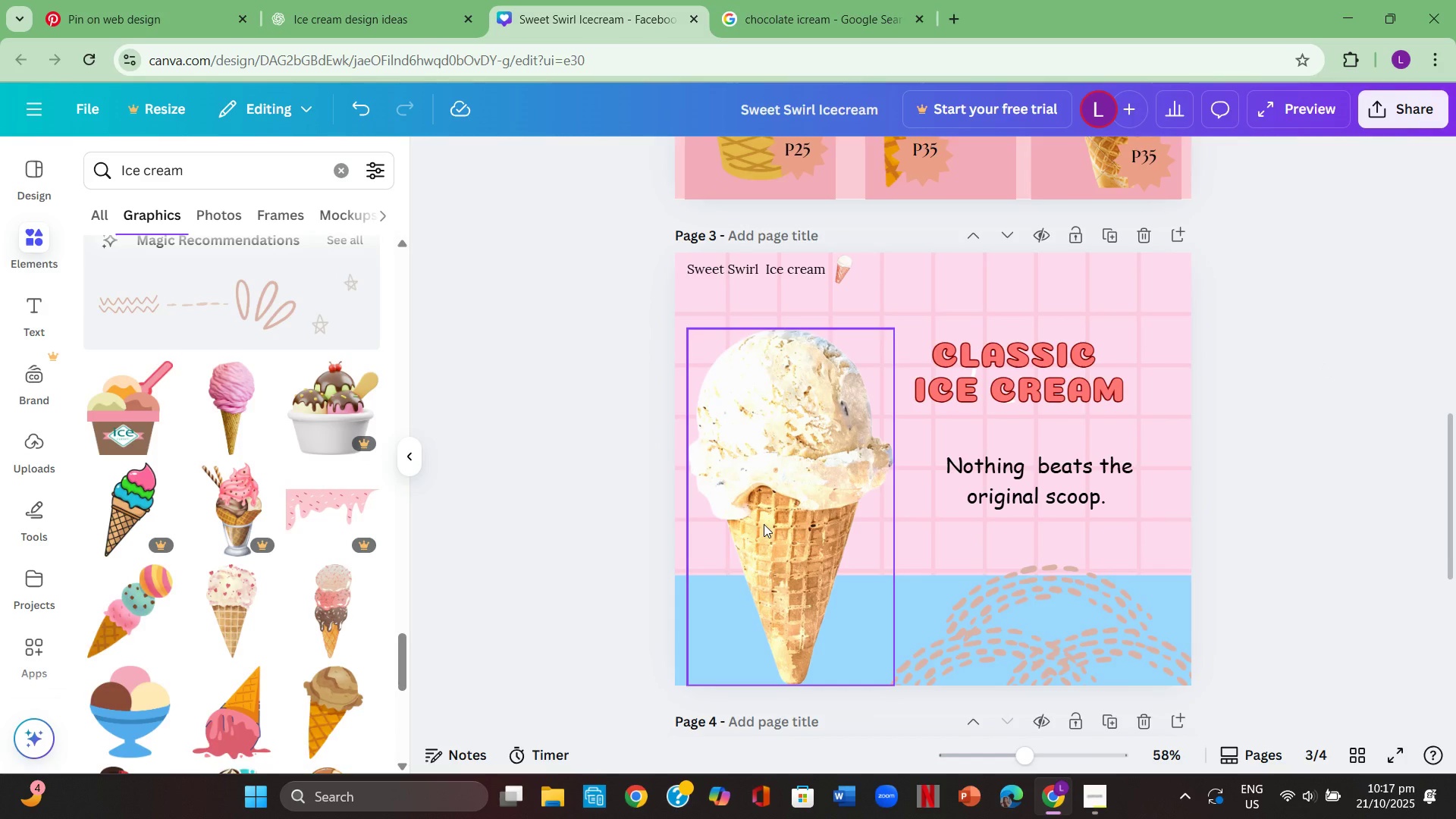 
scroll: coordinate [764, 524], scroll_direction: down, amount: 1.0
 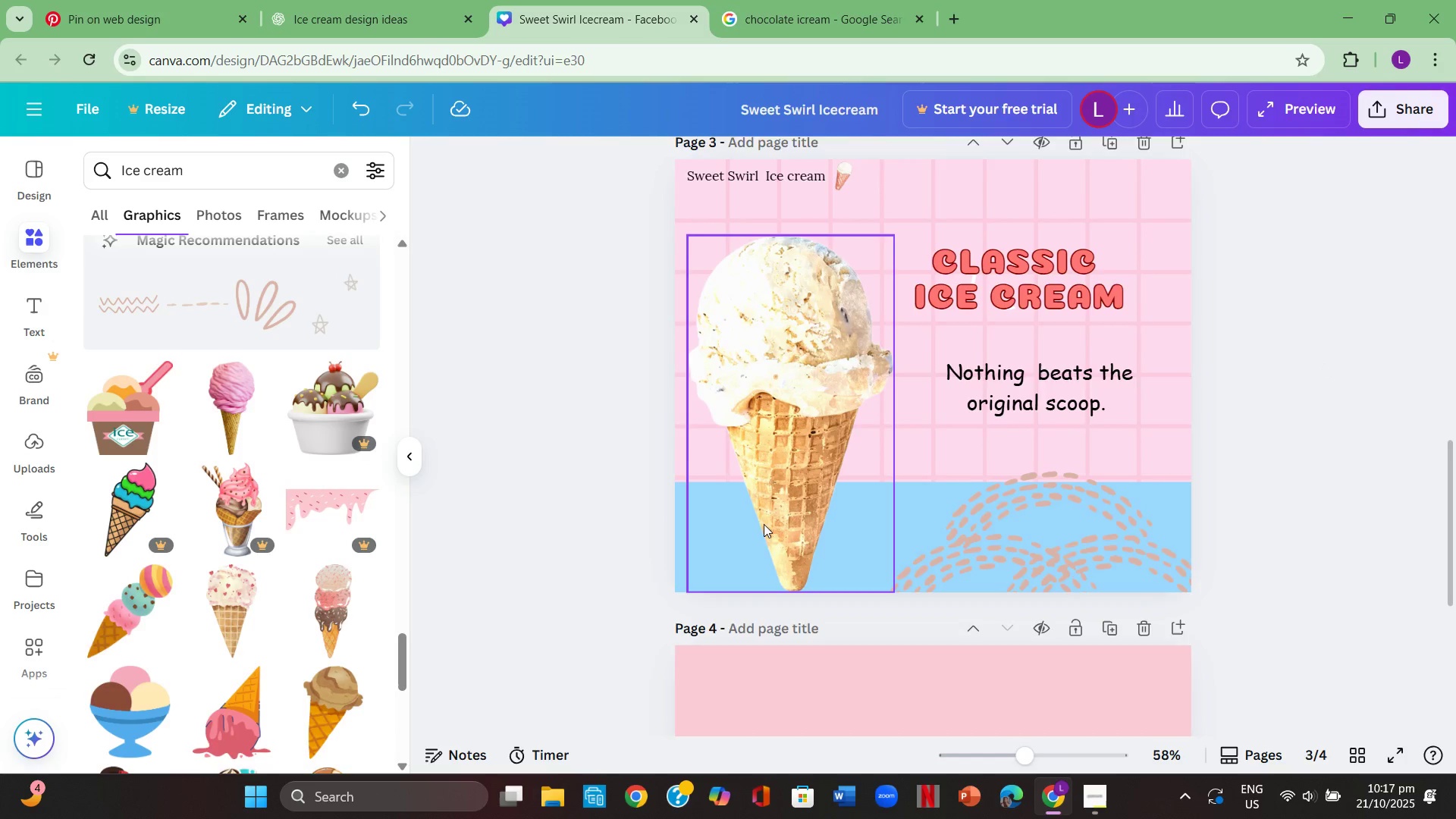 
scroll: coordinate [764, 524], scroll_direction: up, amount: 1.0
 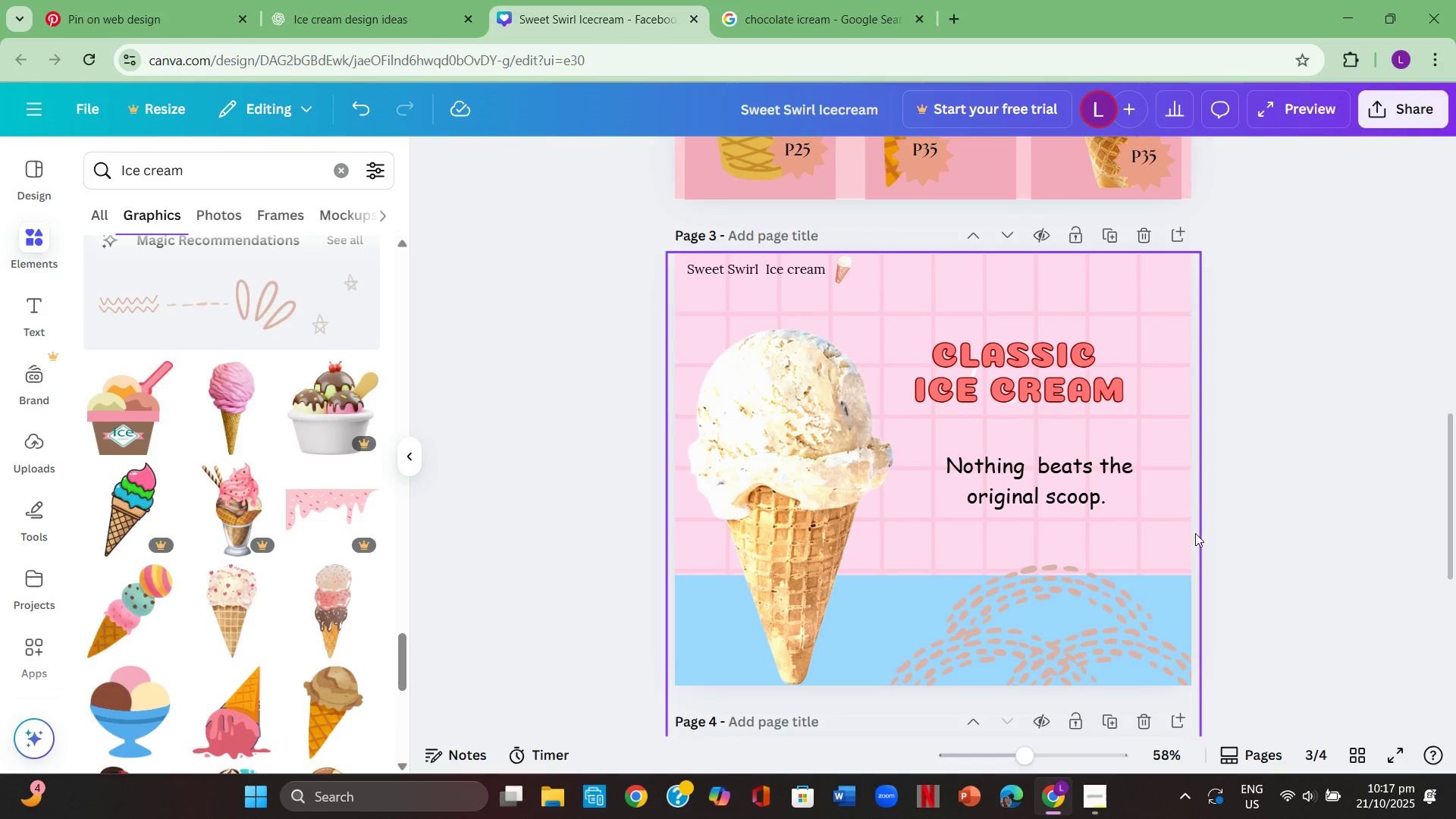 
left_click([1345, 533])
 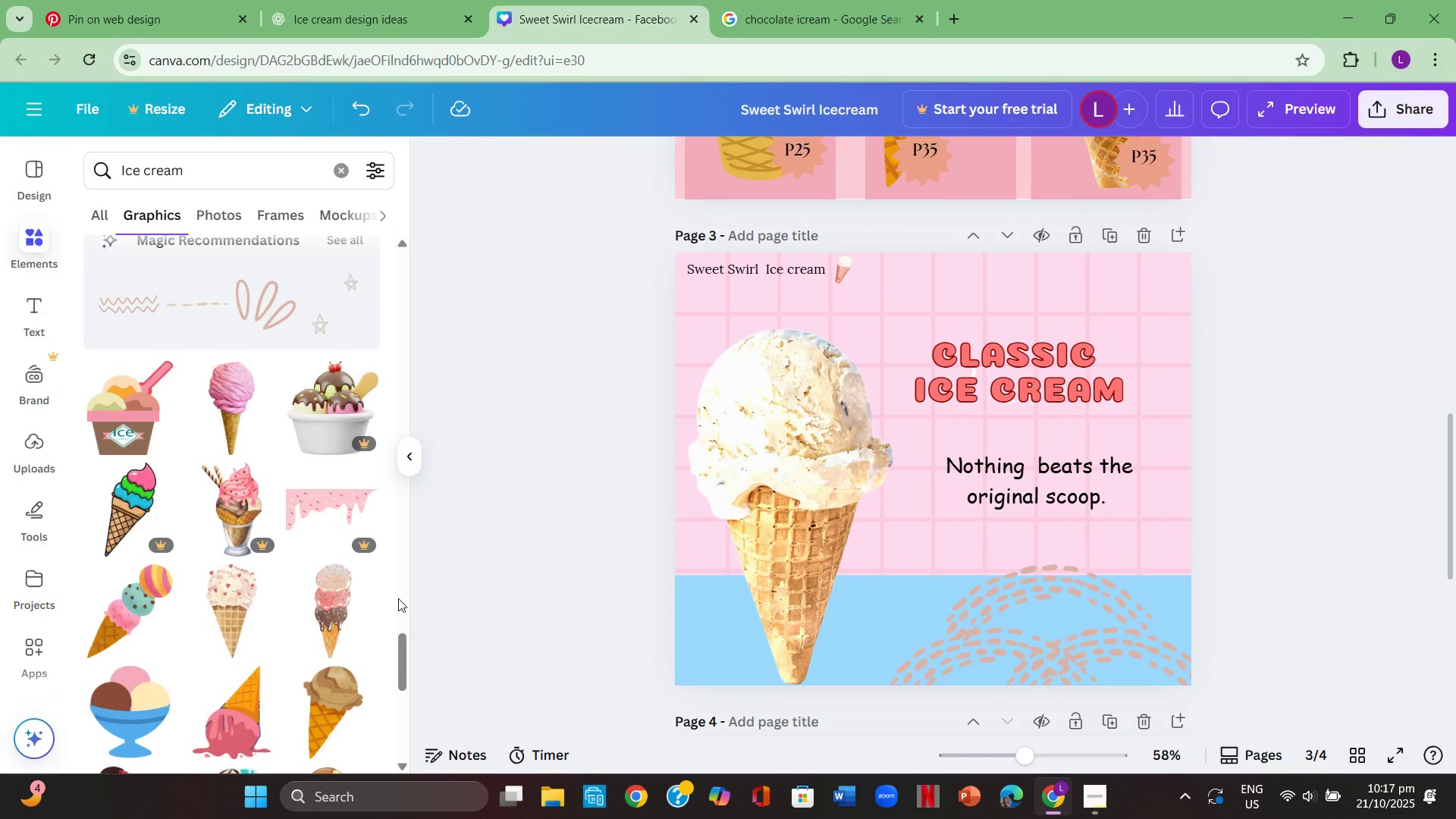 
scroll: coordinate [401, 595], scroll_direction: down, amount: 8.0
 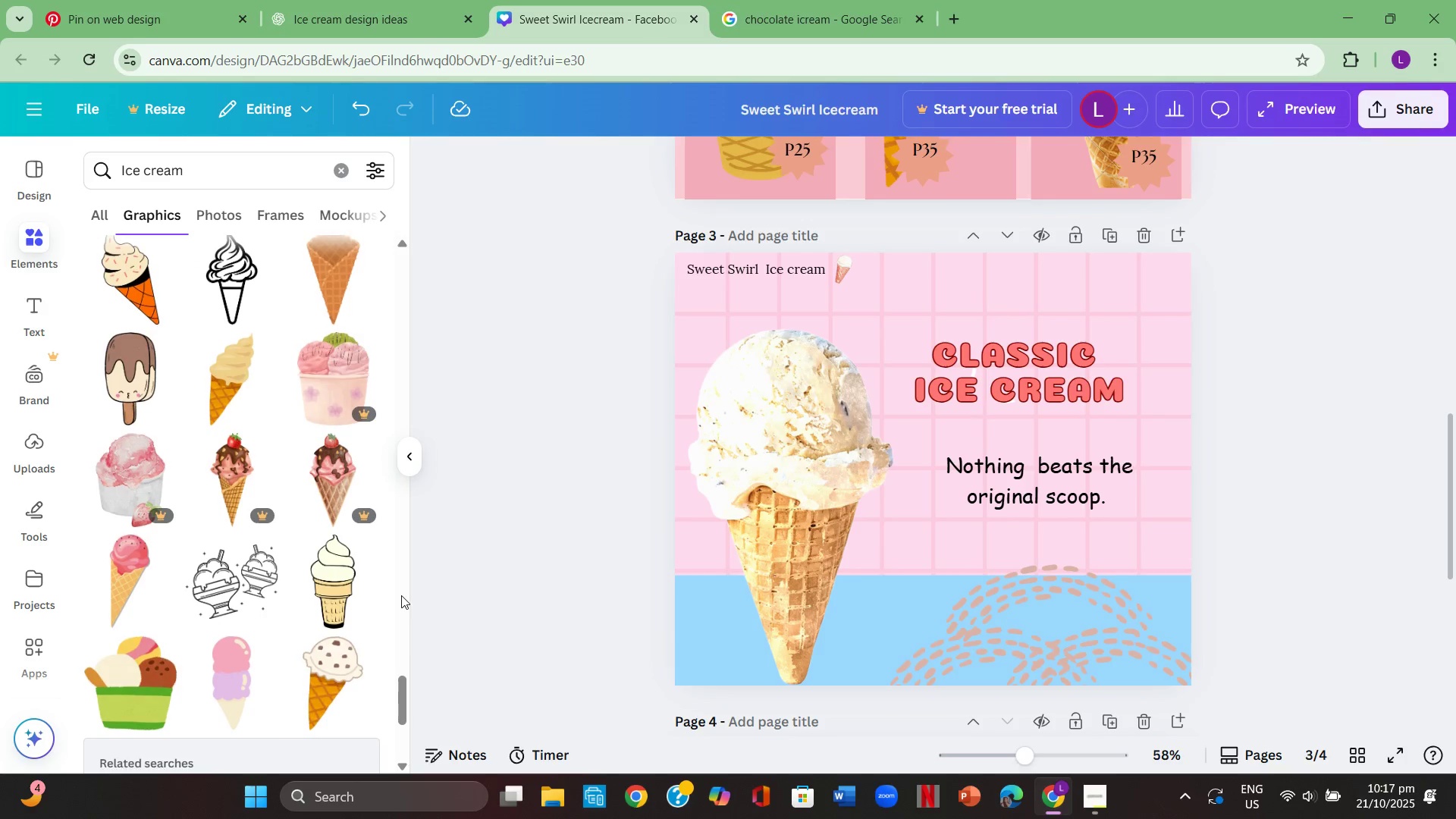 
scroll: coordinate [401, 595], scroll_direction: up, amount: 3.0
 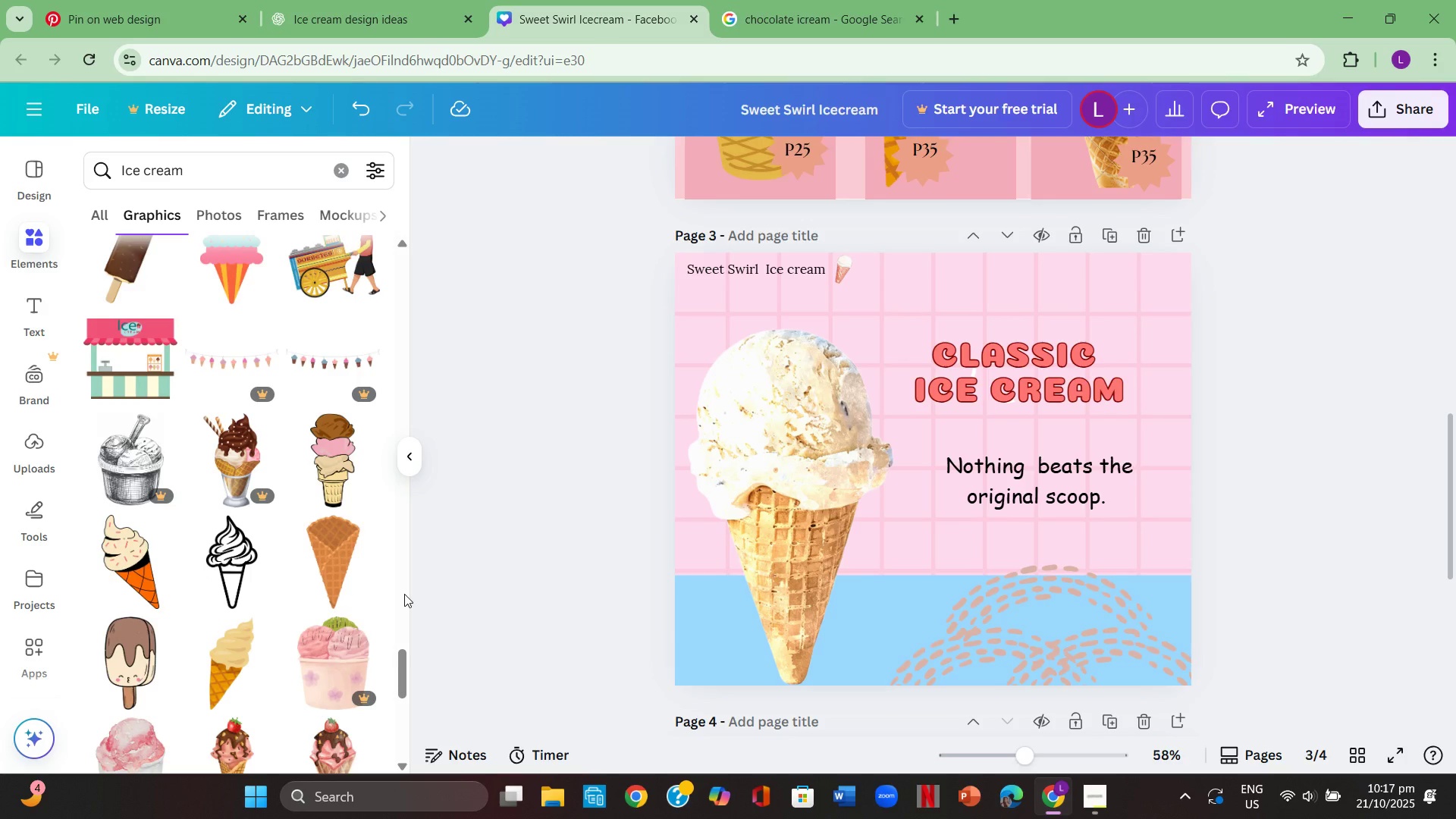 
scroll: coordinate [404, 594], scroll_direction: down, amount: 1.0
 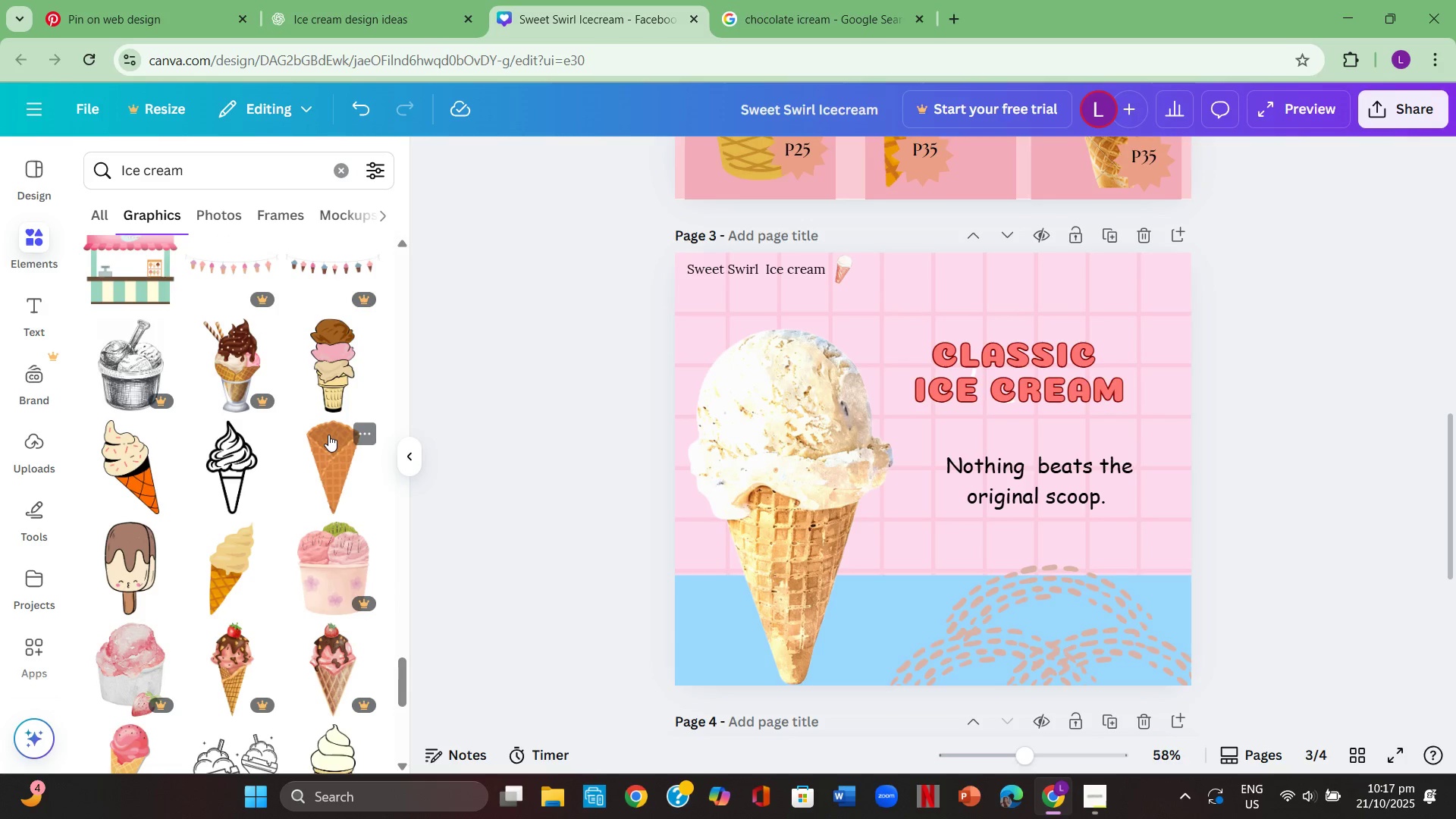 
left_click([329, 443])
 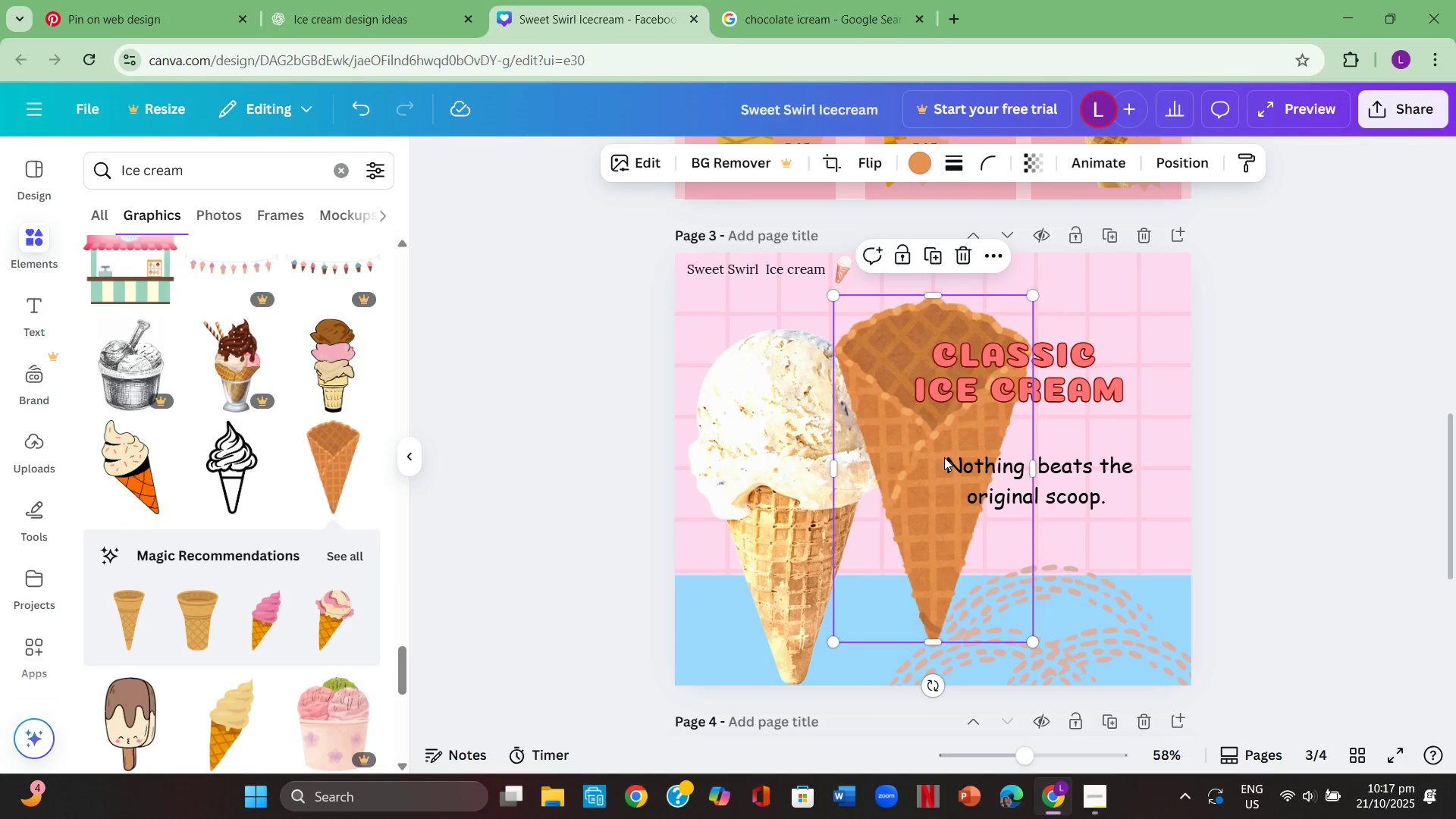 
left_click_drag(start_coordinate=[937, 473], to_coordinate=[1144, 564])
 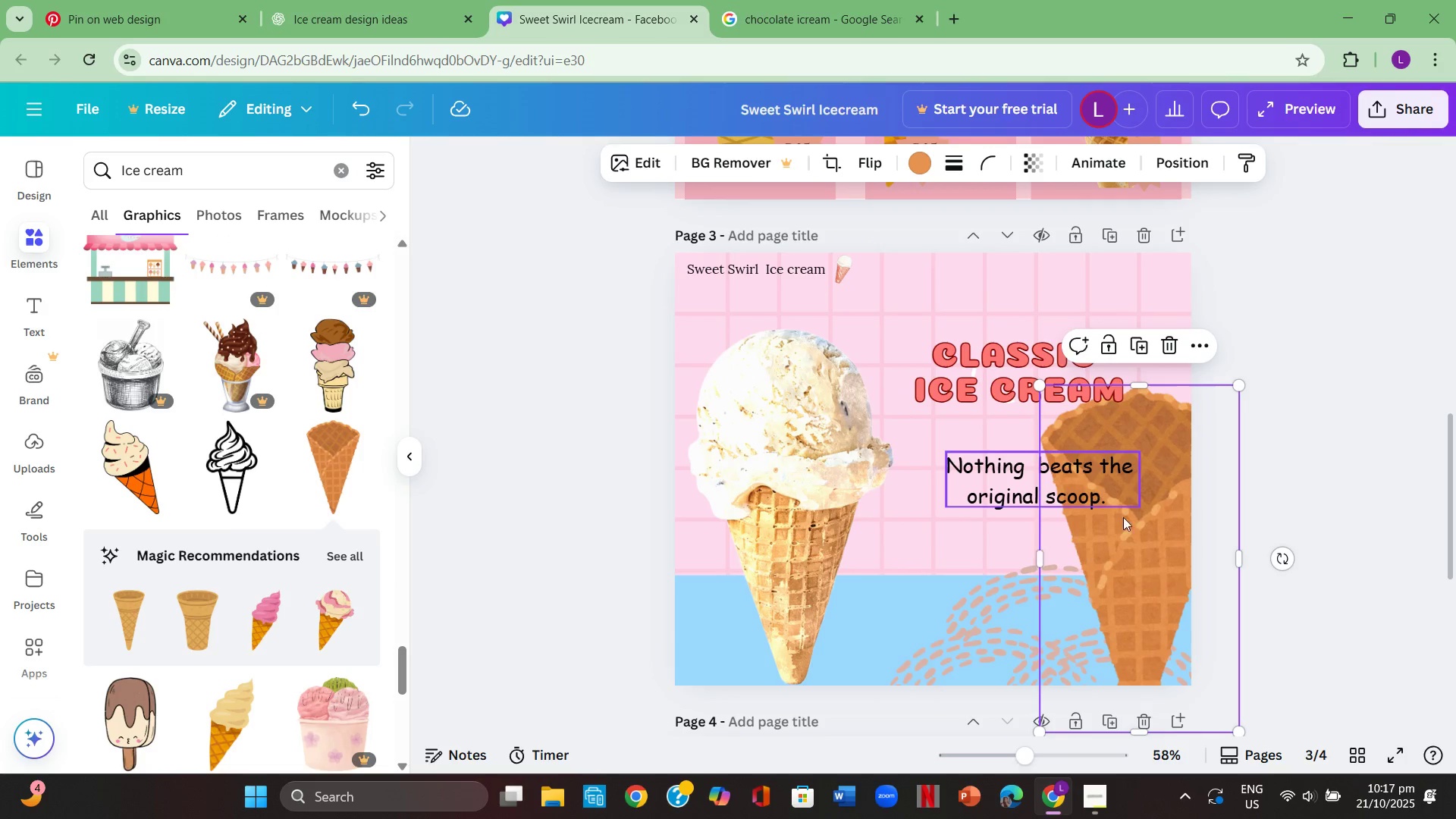 
left_click([1172, 608])
 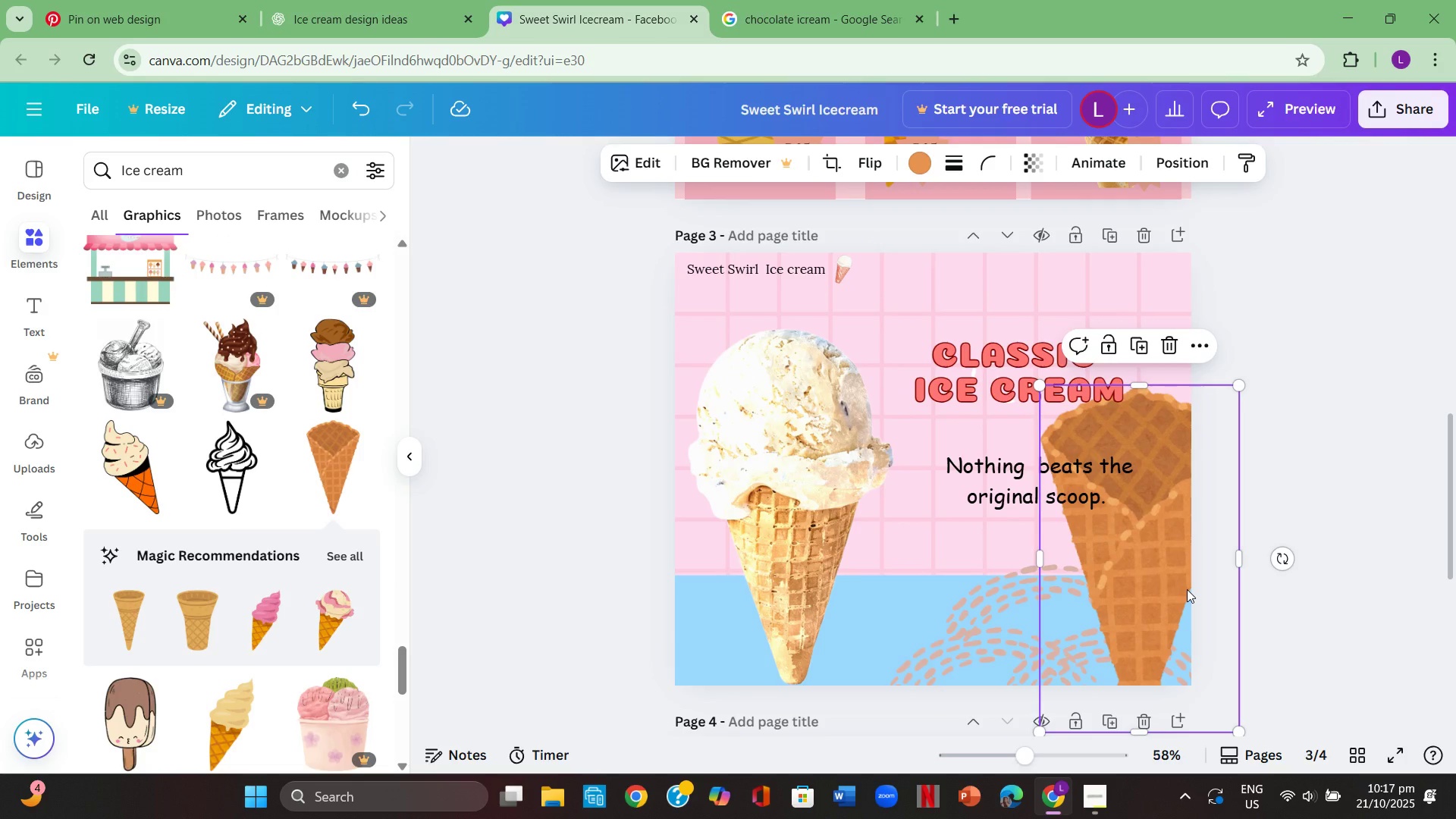 
key(Backspace)
 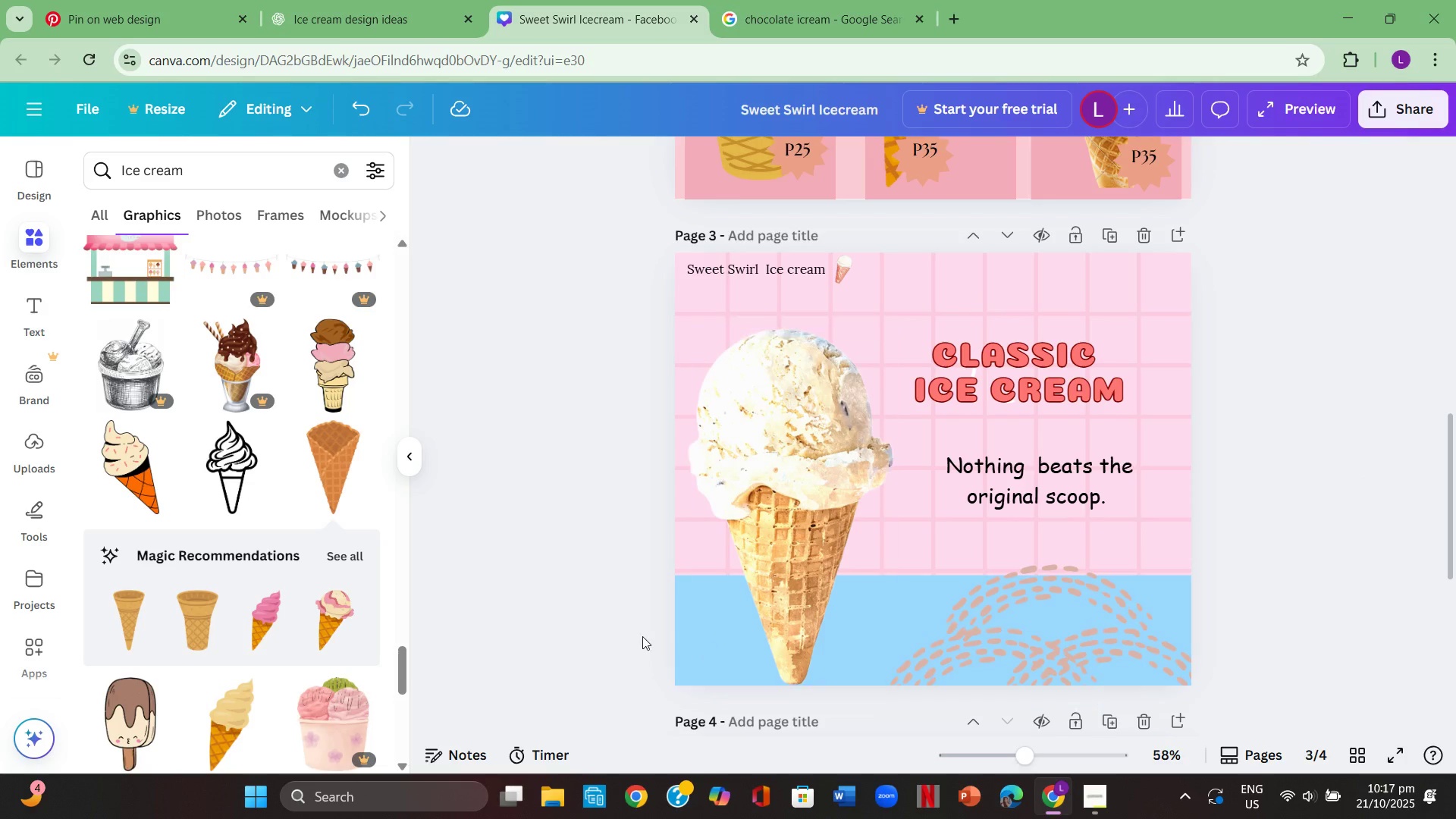 
left_click([587, 599])
 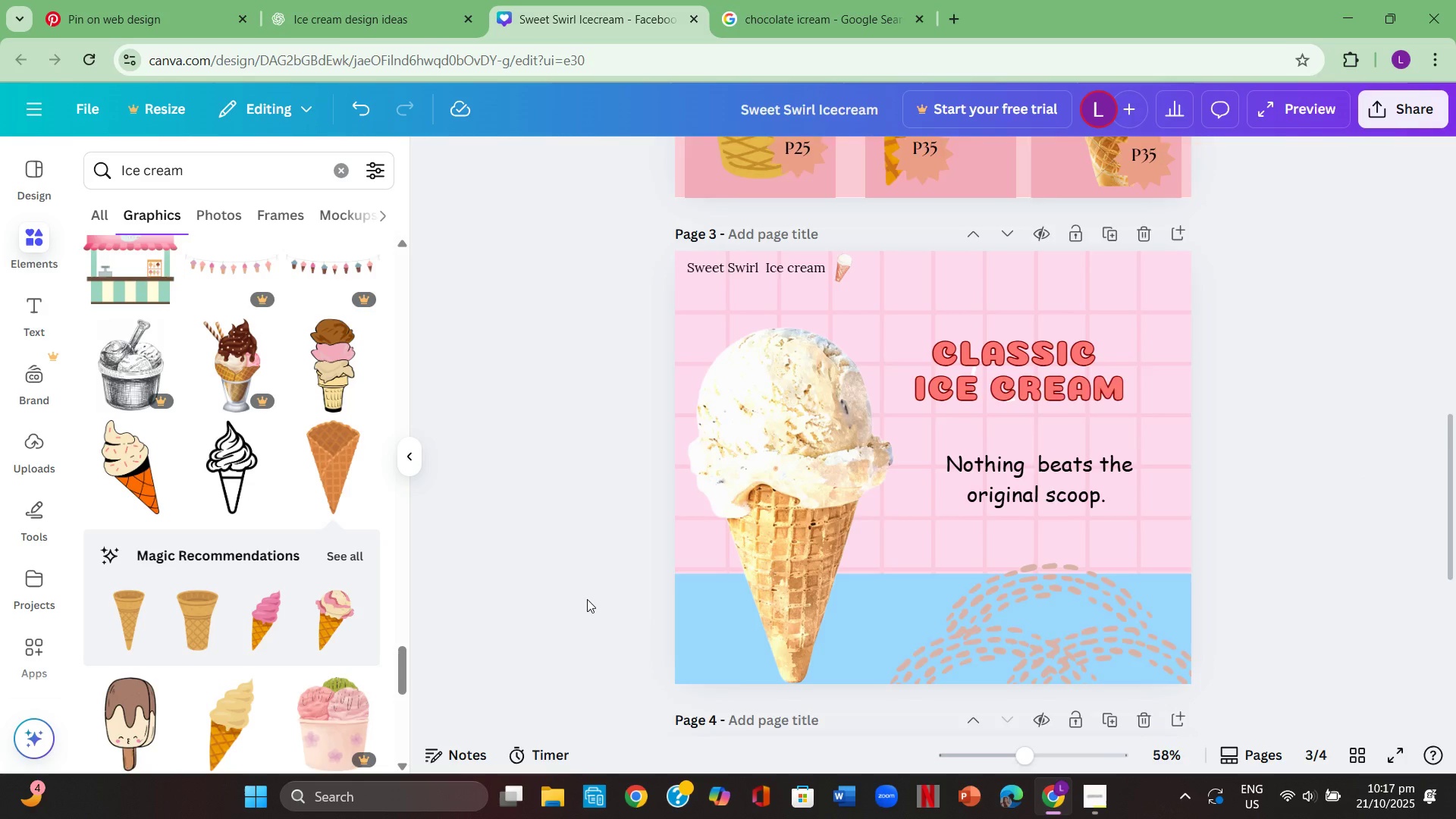 
scroll: coordinate [381, 559], scroll_direction: down, amount: 23.0
 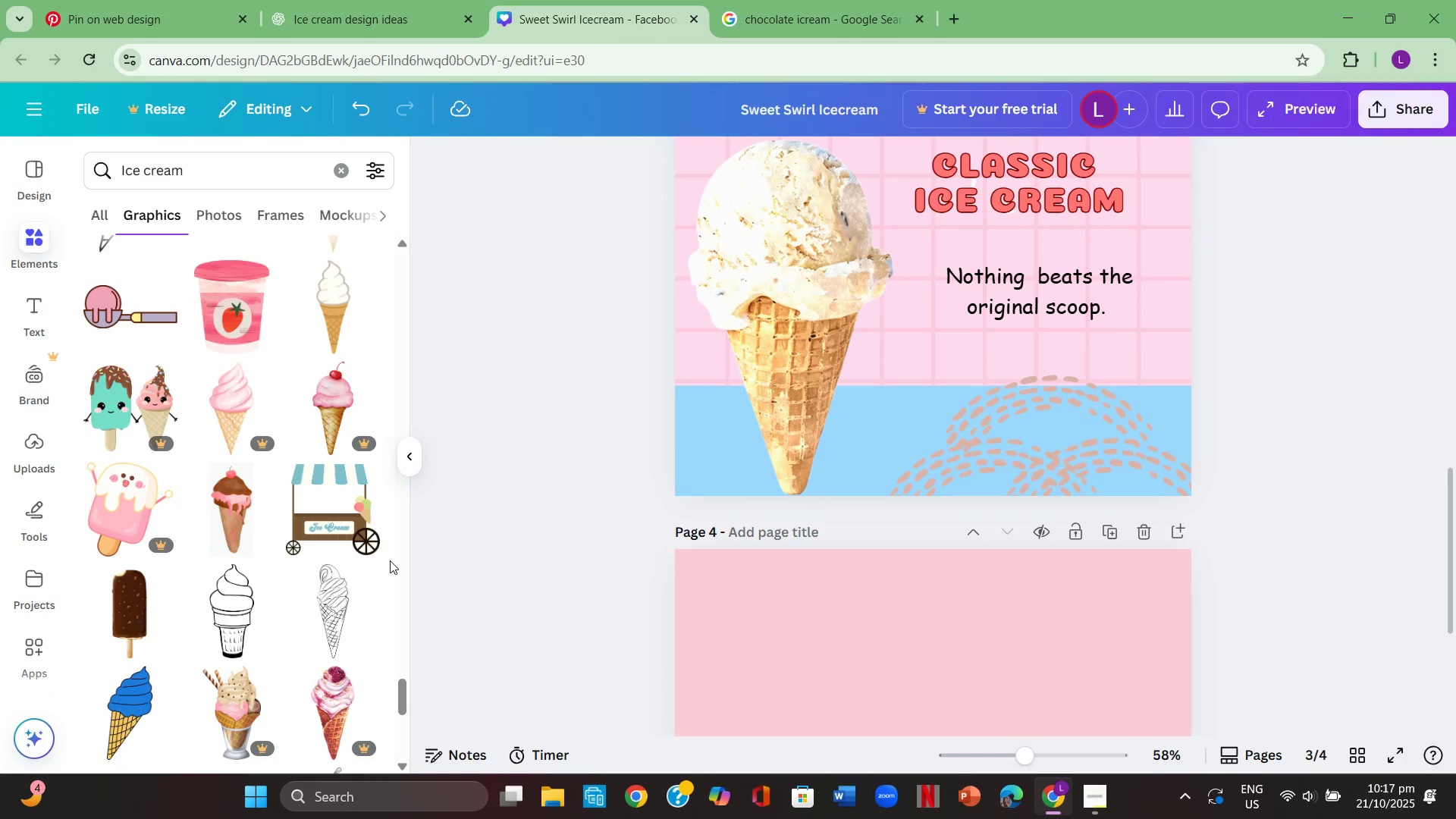 
scroll: coordinate [390, 560], scroll_direction: down, amount: 3.0
 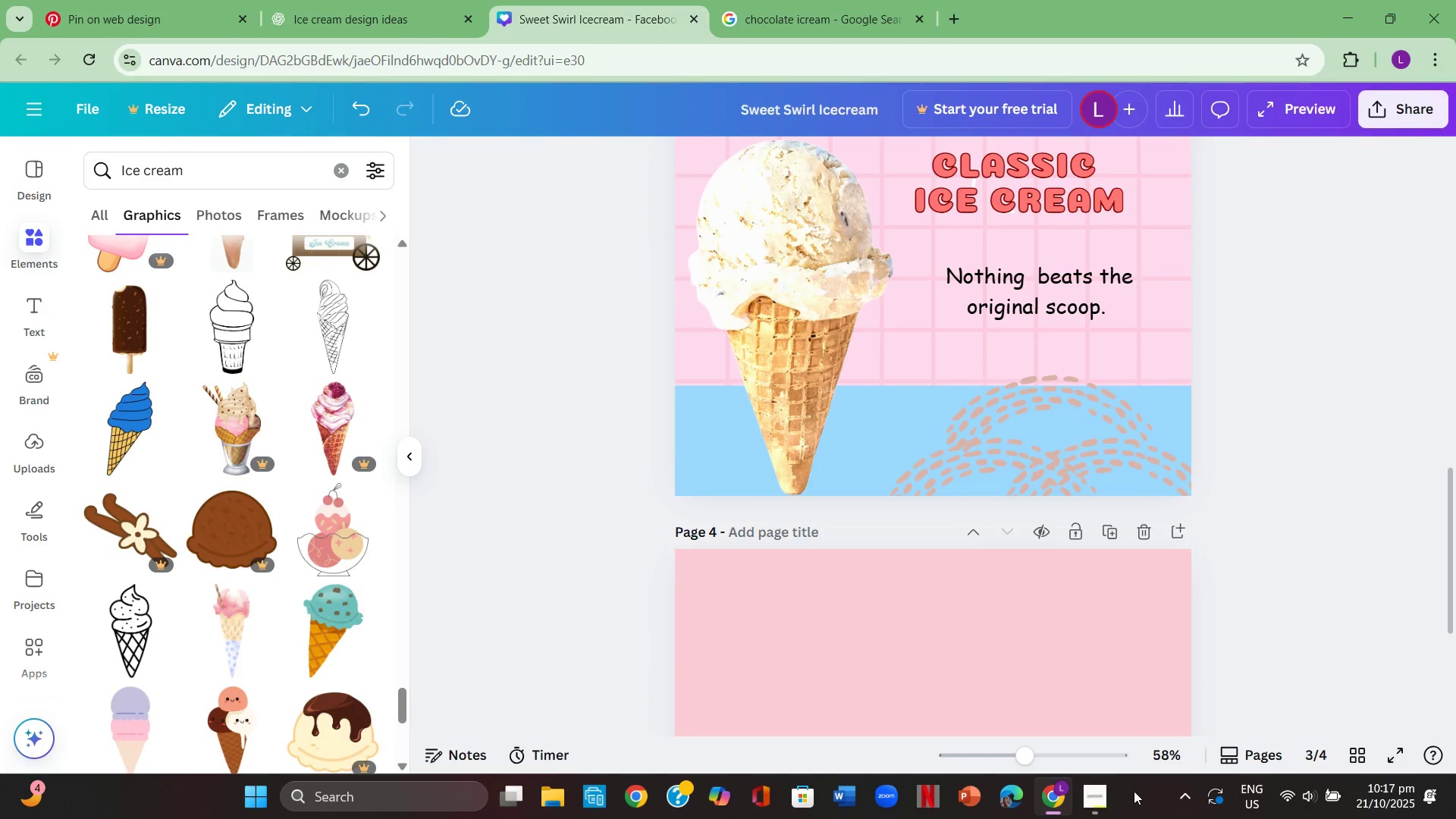 
left_click([1091, 794])